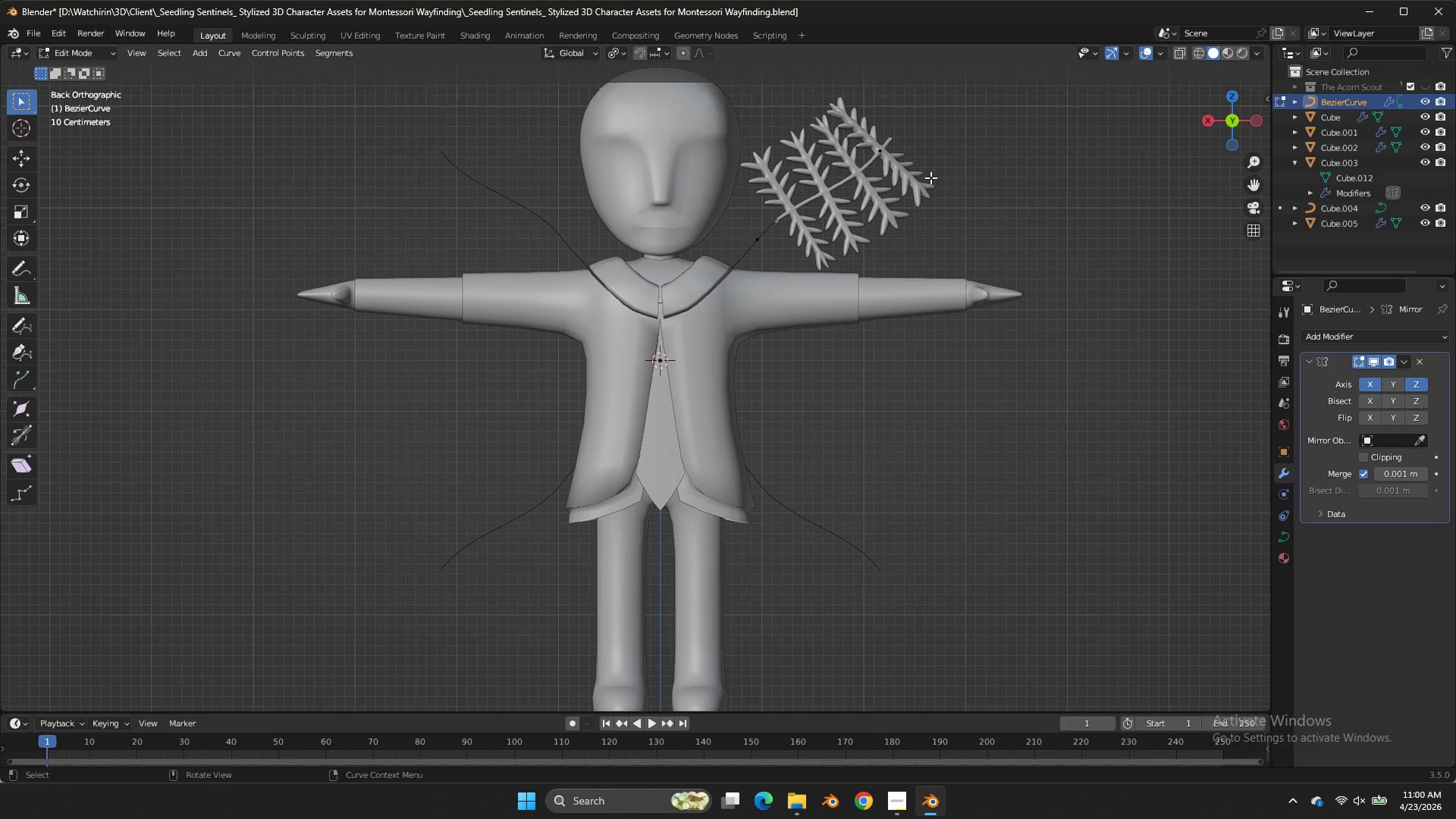 
double_click([915, 193])
 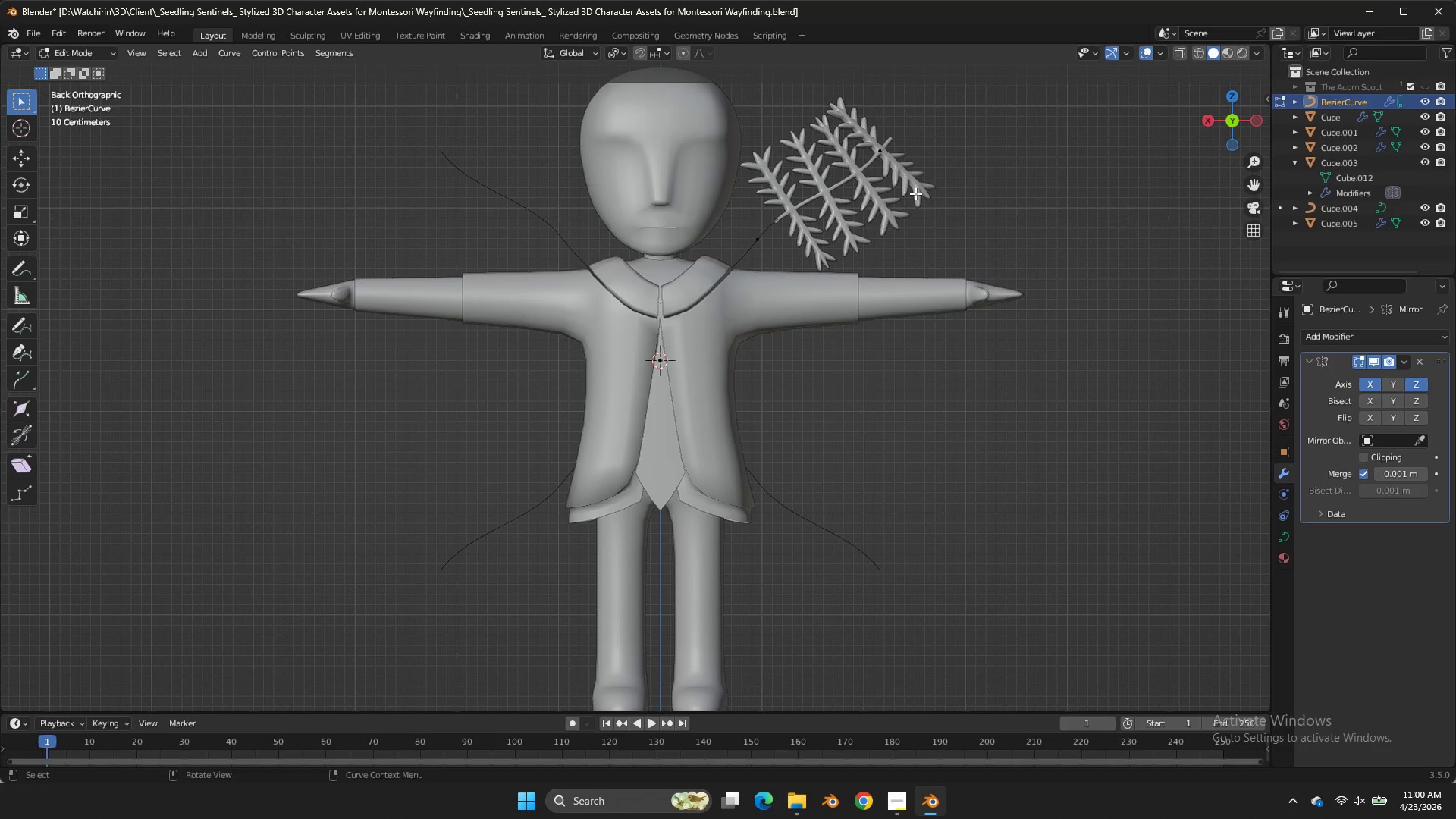 
key(Tab)
 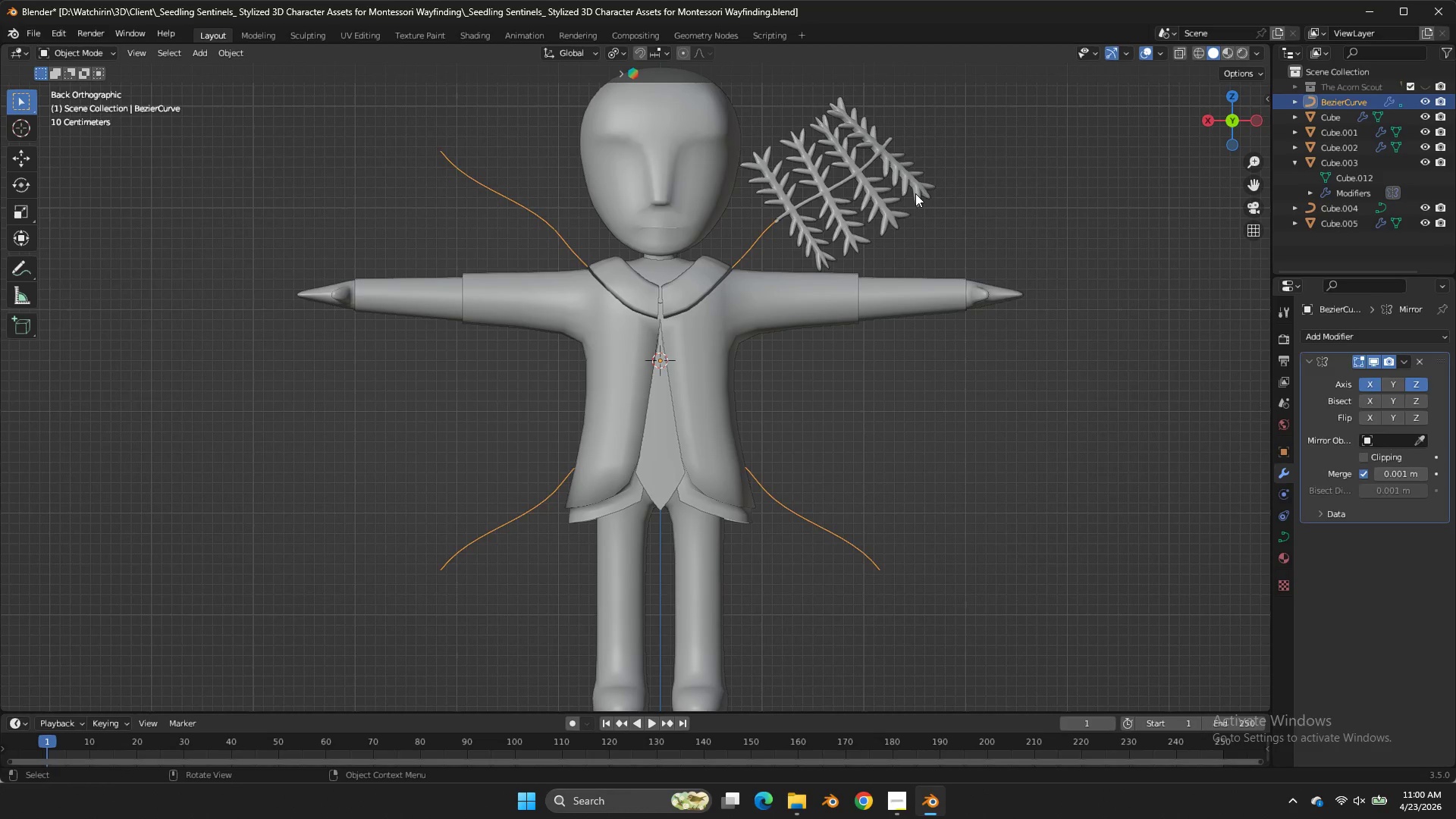 
double_click([915, 193])
 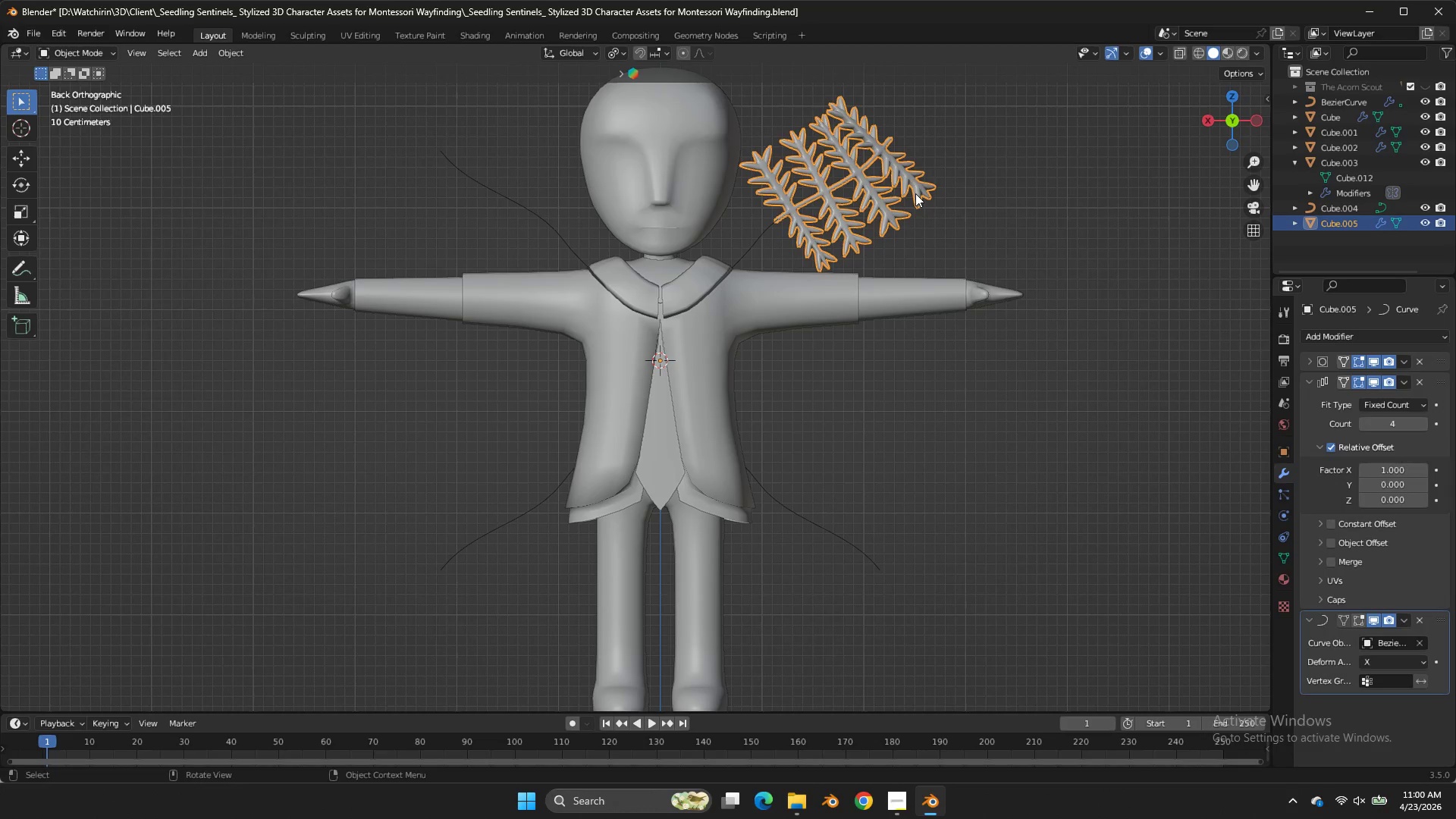 
triple_click([915, 193])
 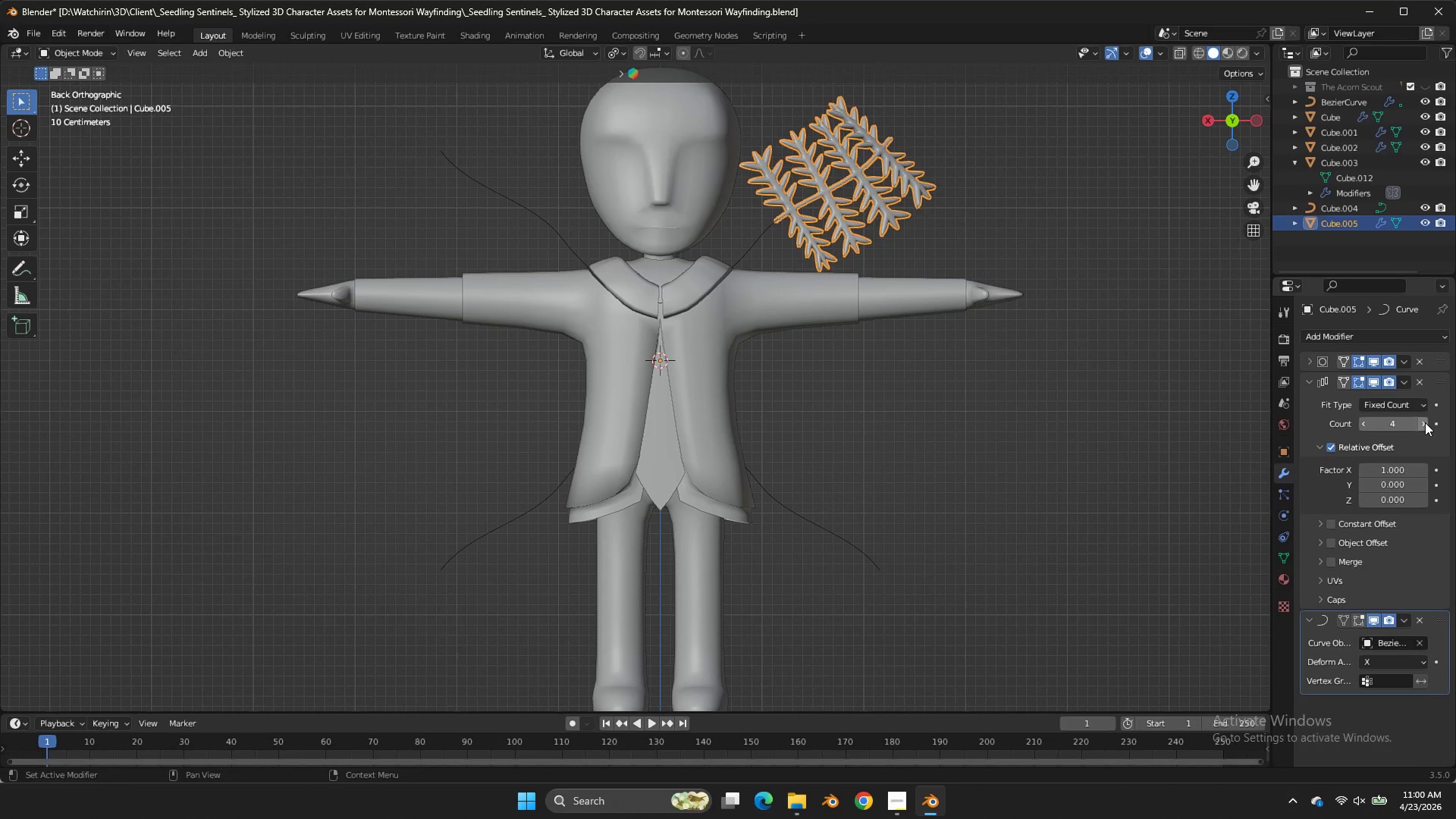 
double_click([1425, 422])
 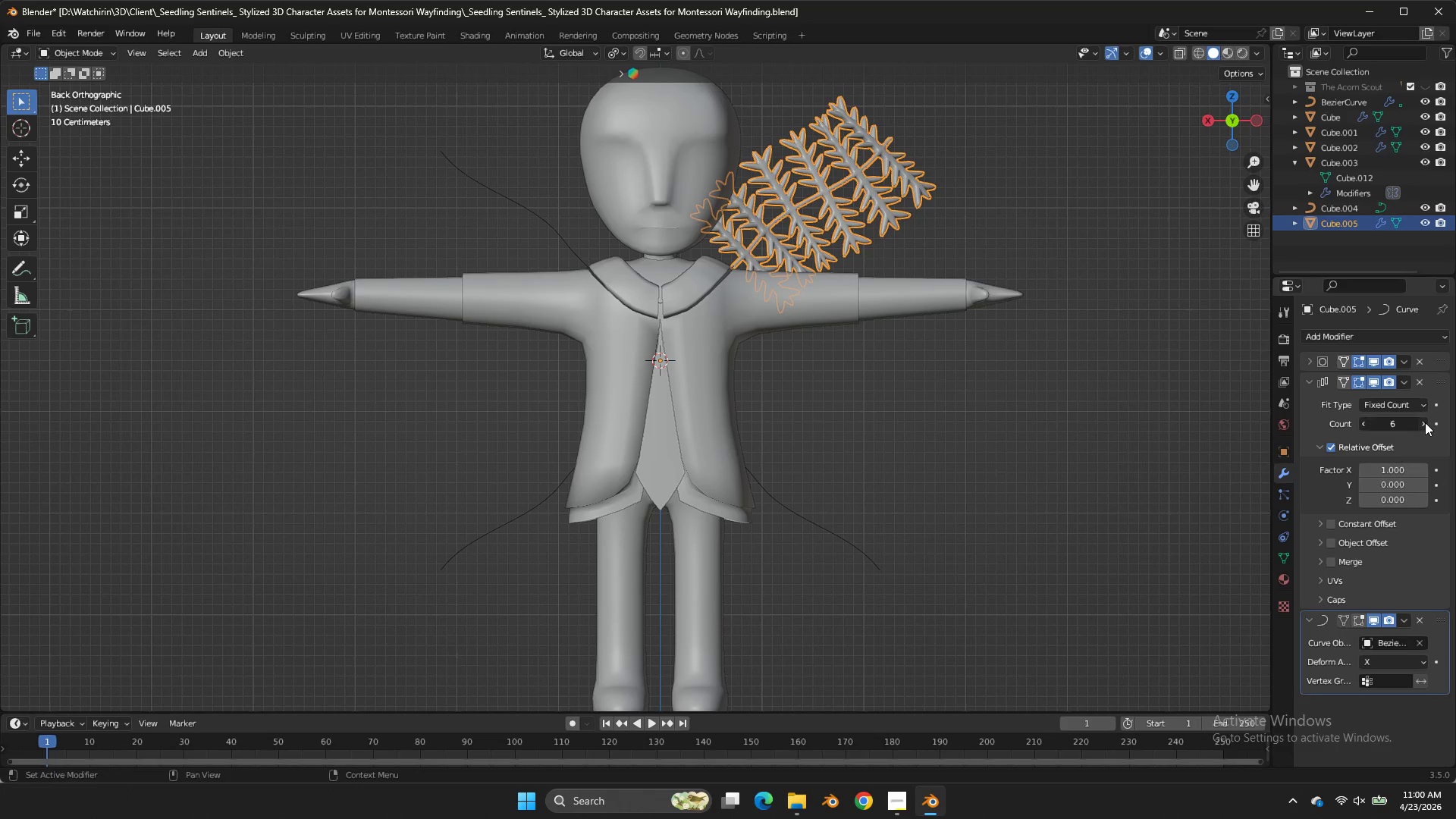 
triple_click([1425, 422])
 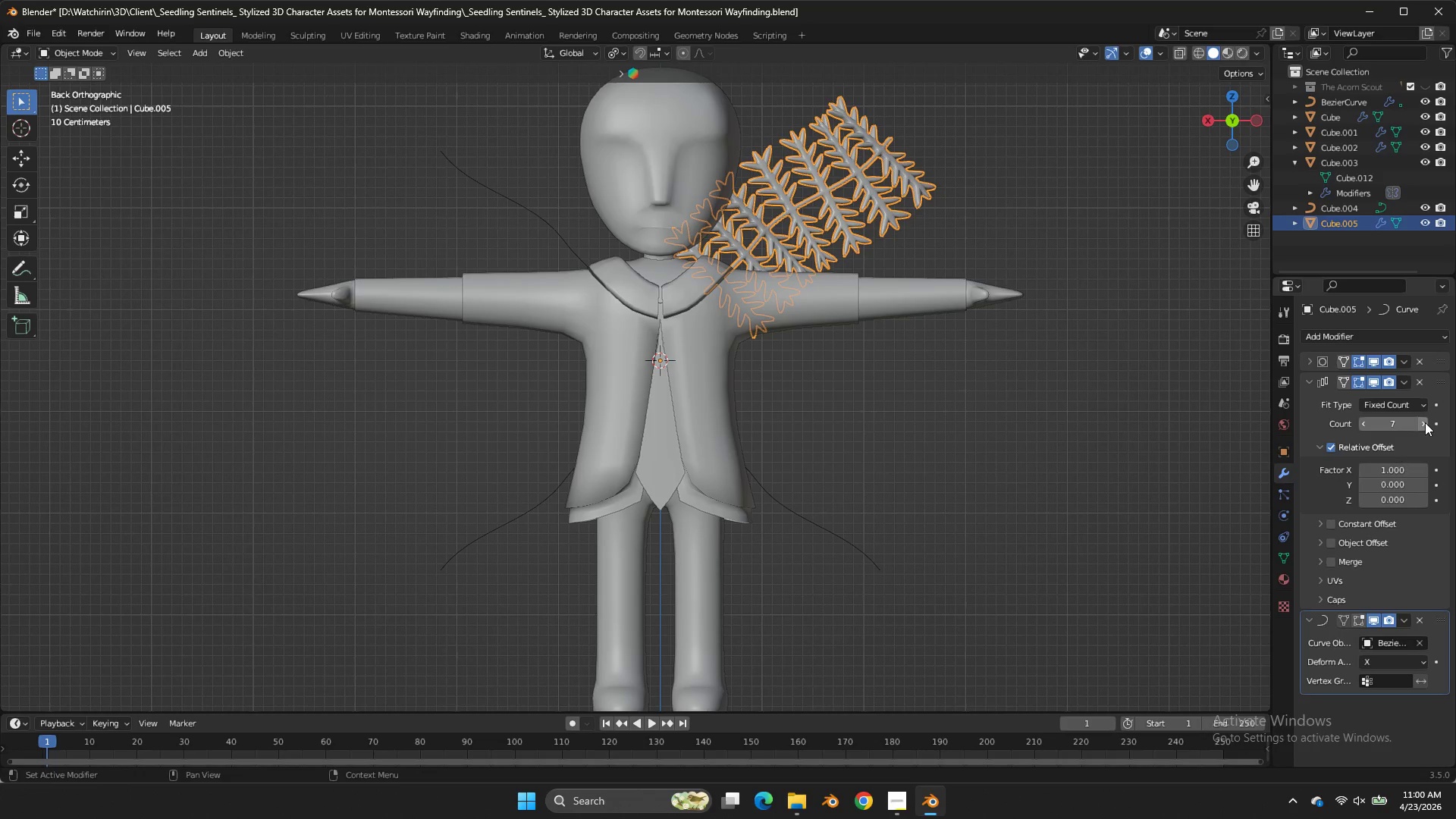 
left_click([1425, 422])
 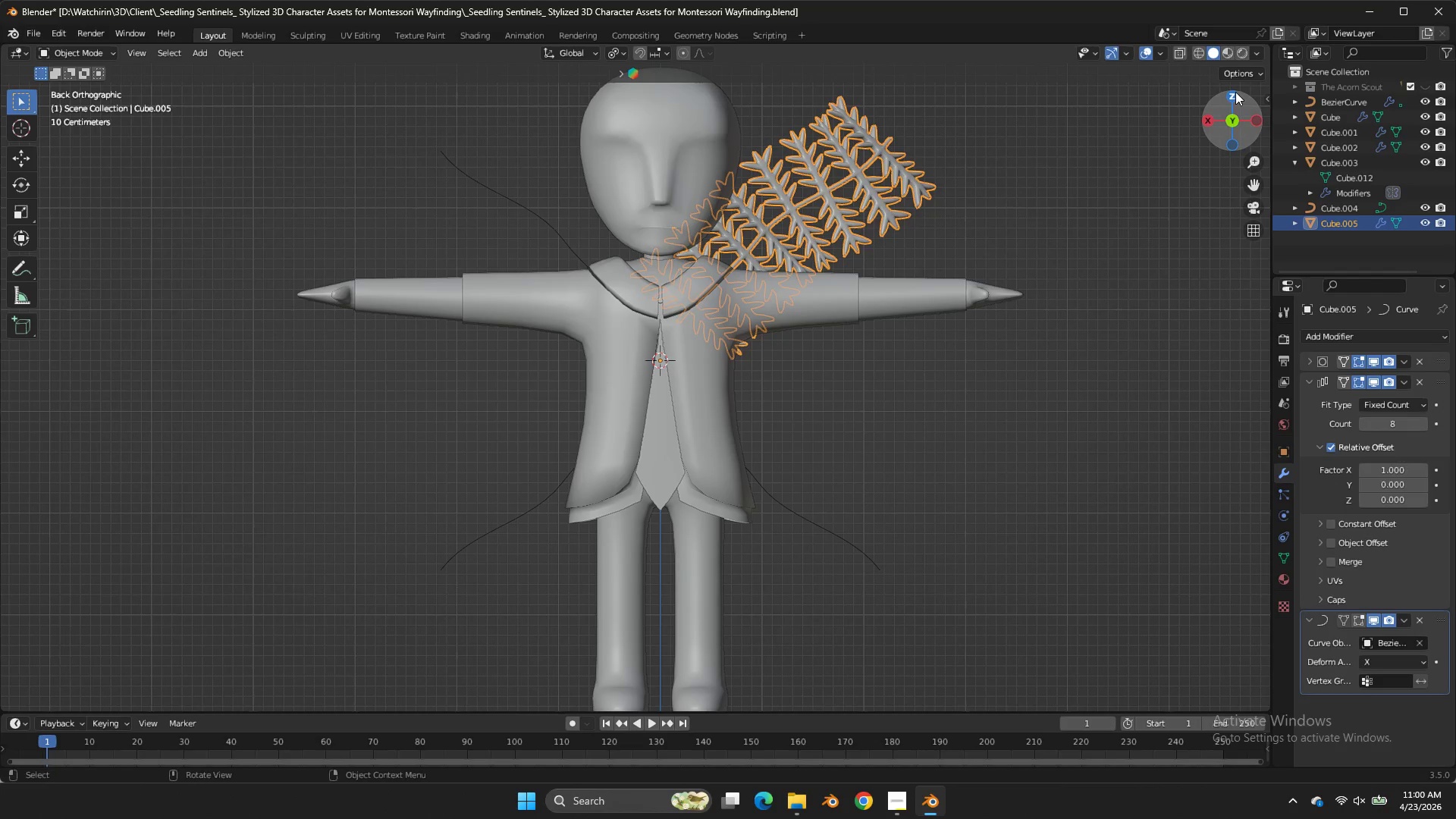 
left_click_drag(start_coordinate=[1238, 121], to_coordinate=[919, 157])
 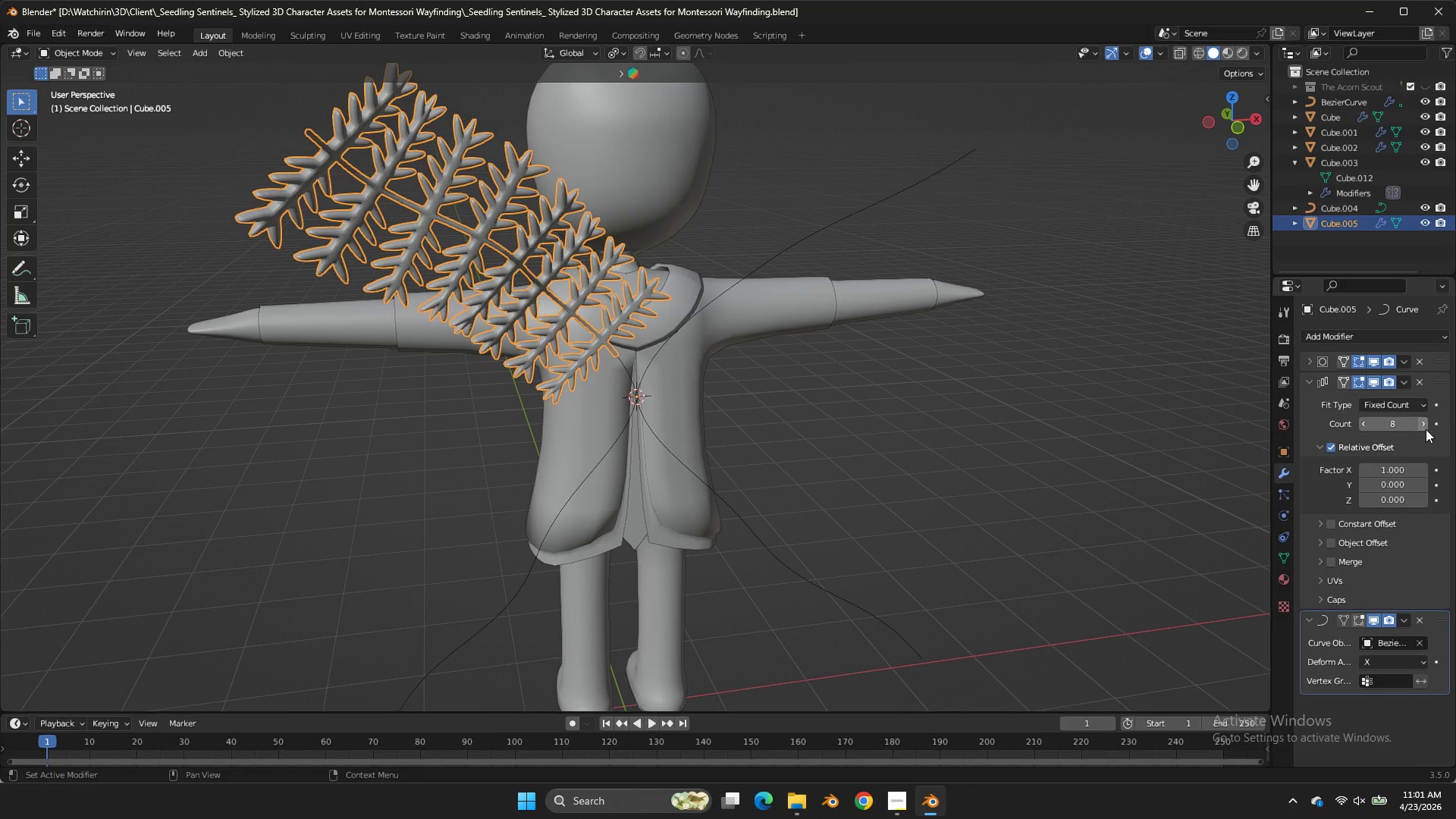 
double_click([1426, 429])
 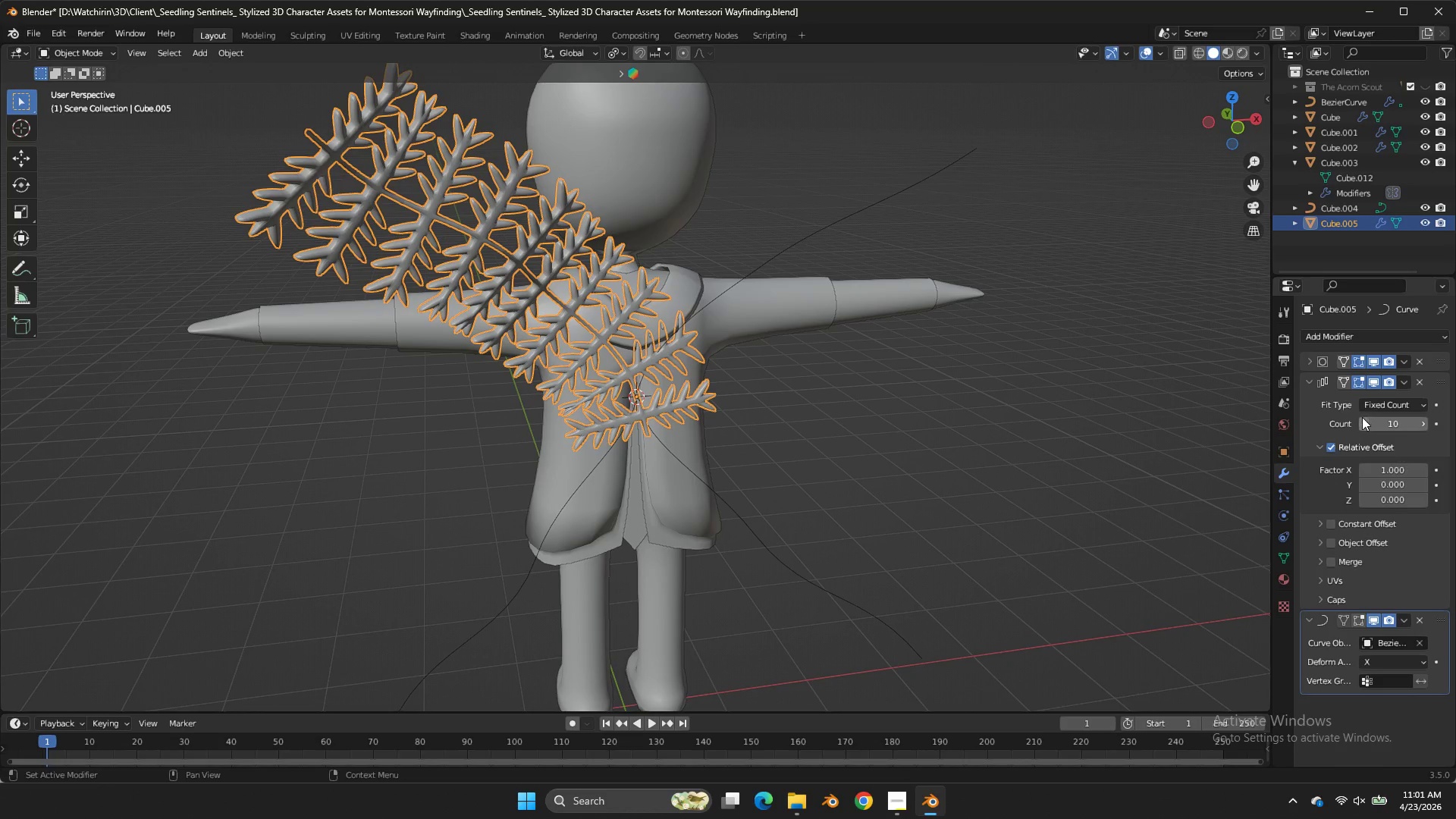 
left_click([1363, 419])
 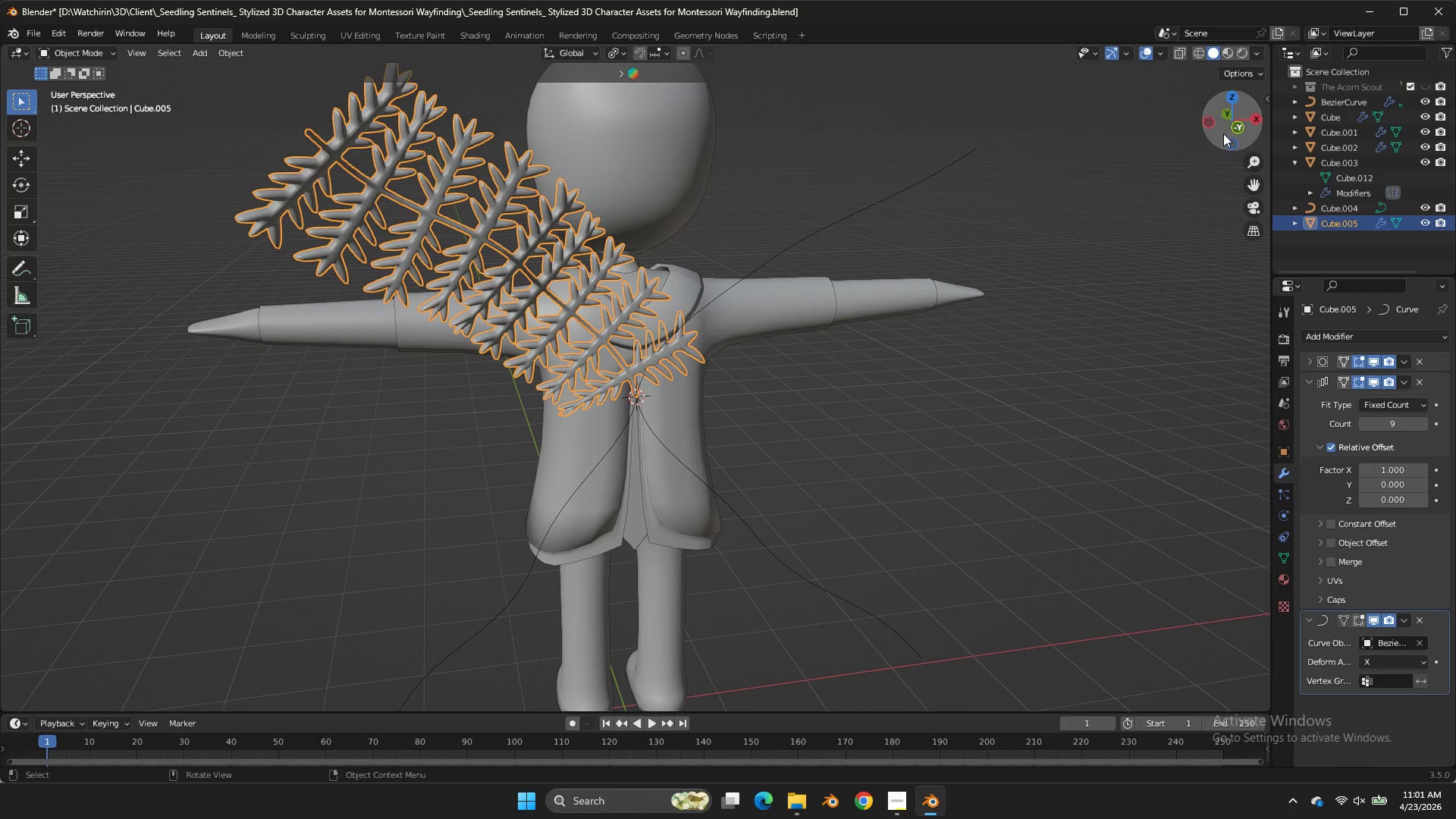 
left_click_drag(start_coordinate=[1220, 124], to_coordinate=[239, 127])
 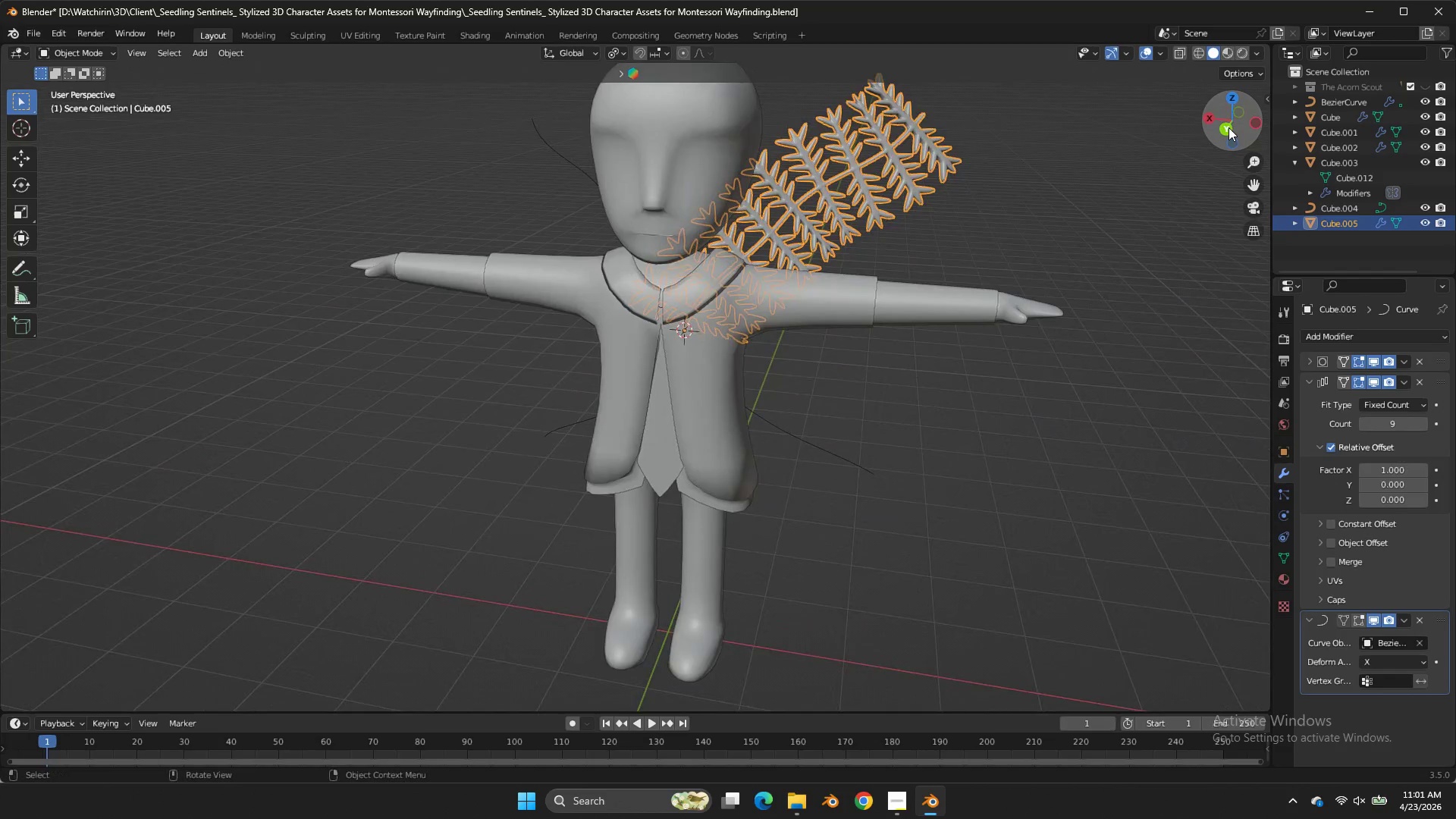 
left_click([1228, 127])
 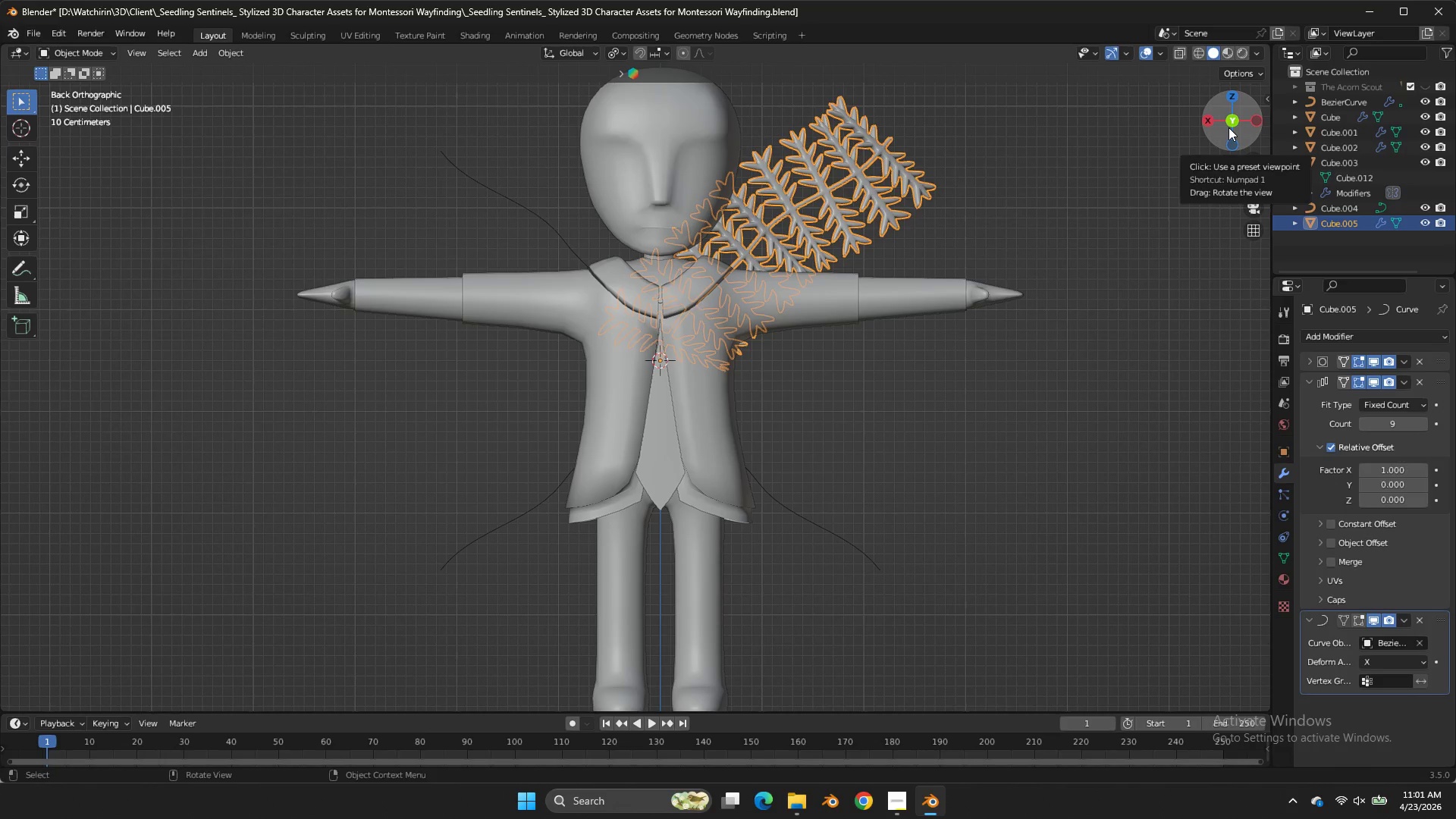 
mouse_move([1242, 135])
 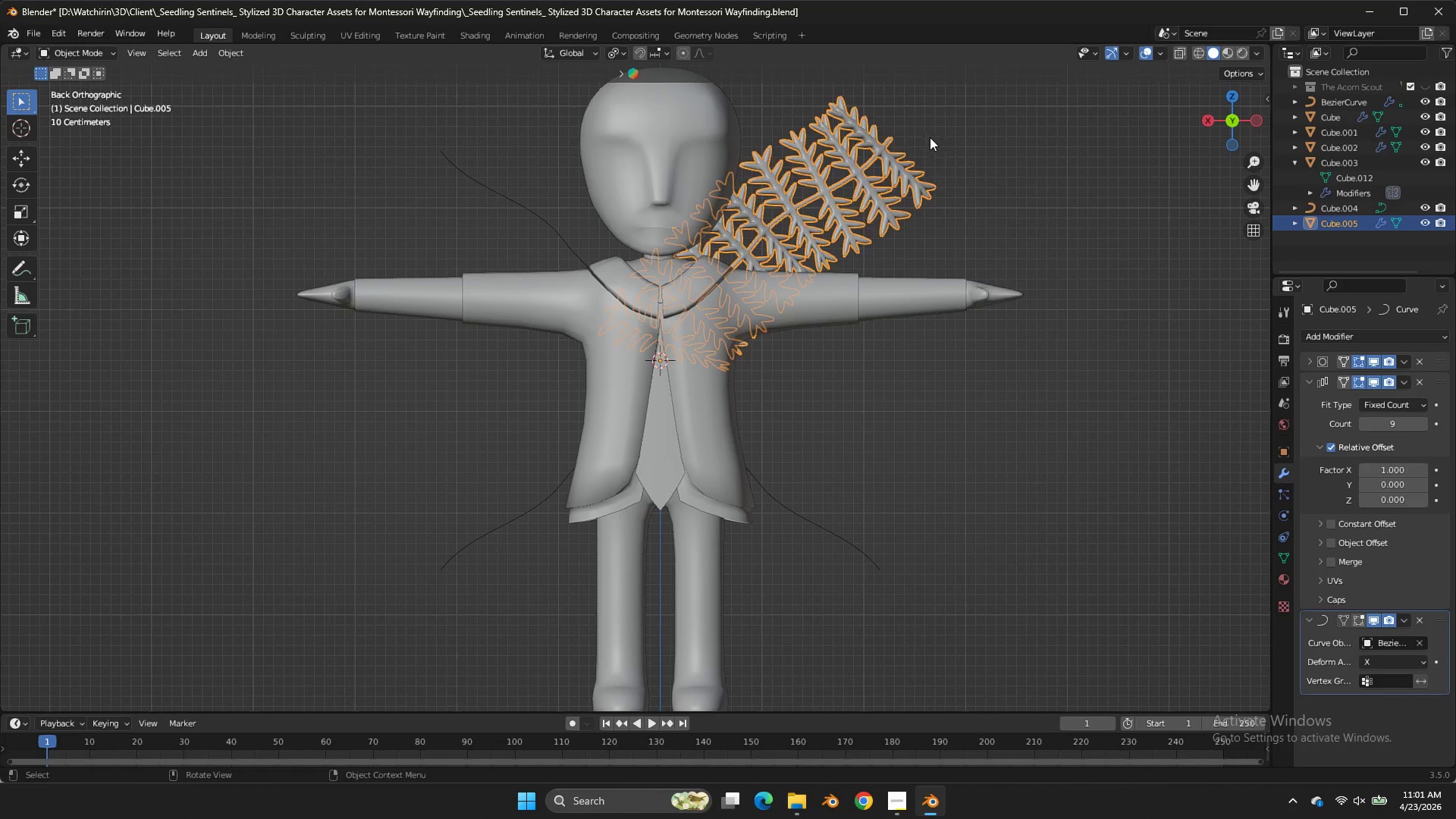 
key(Tab)
 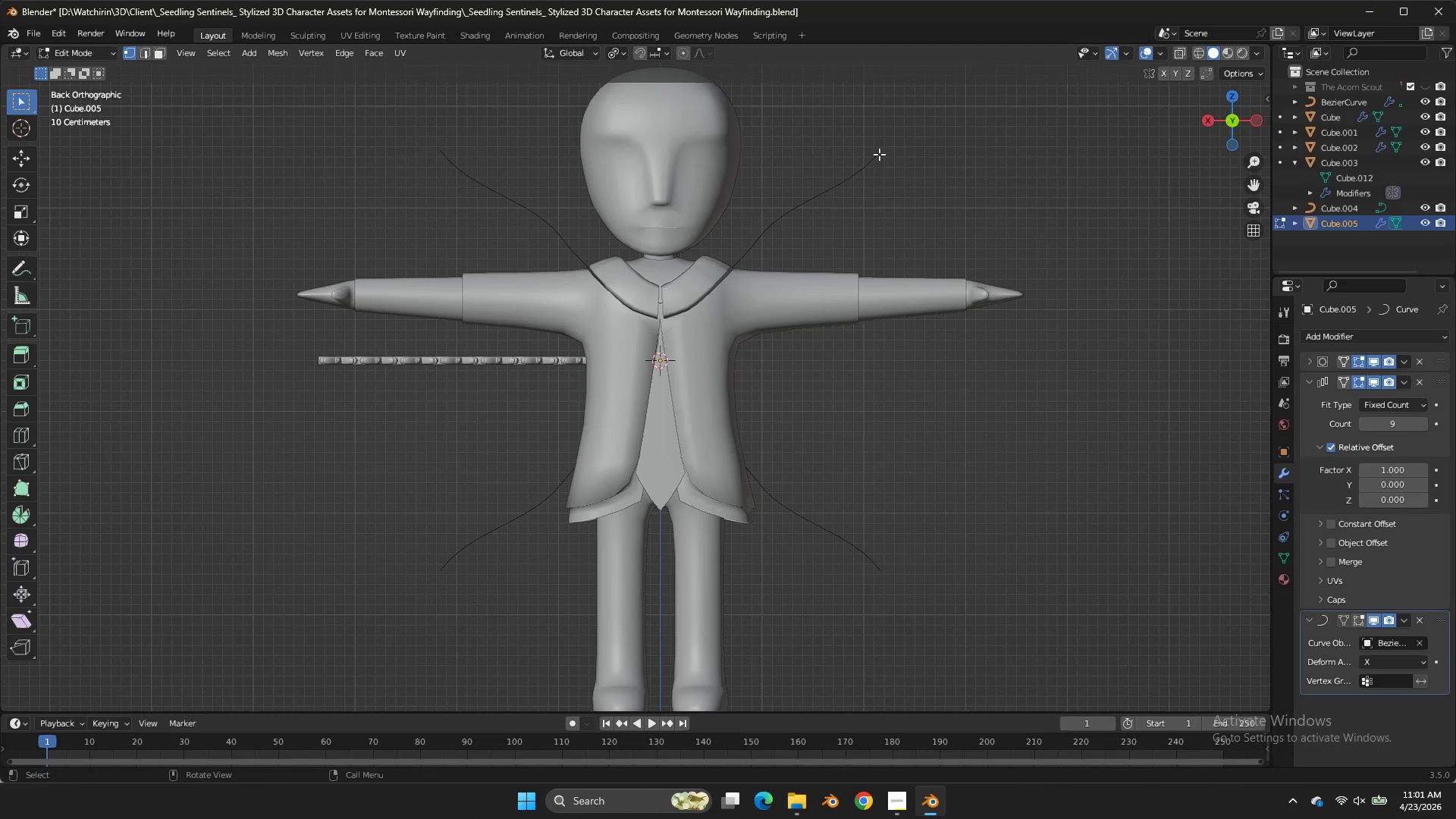 
left_click([879, 154])
 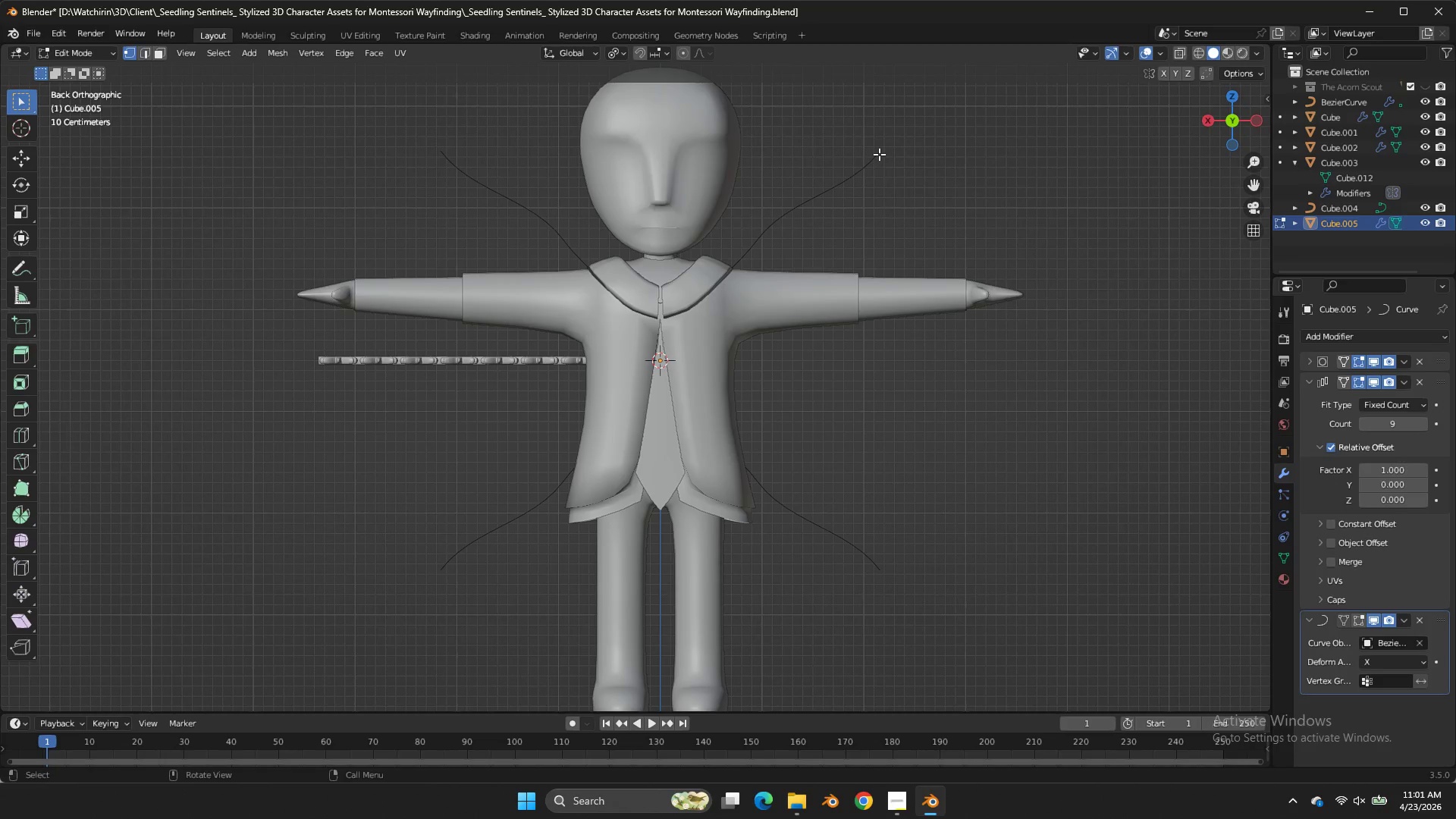 
key(Tab)
 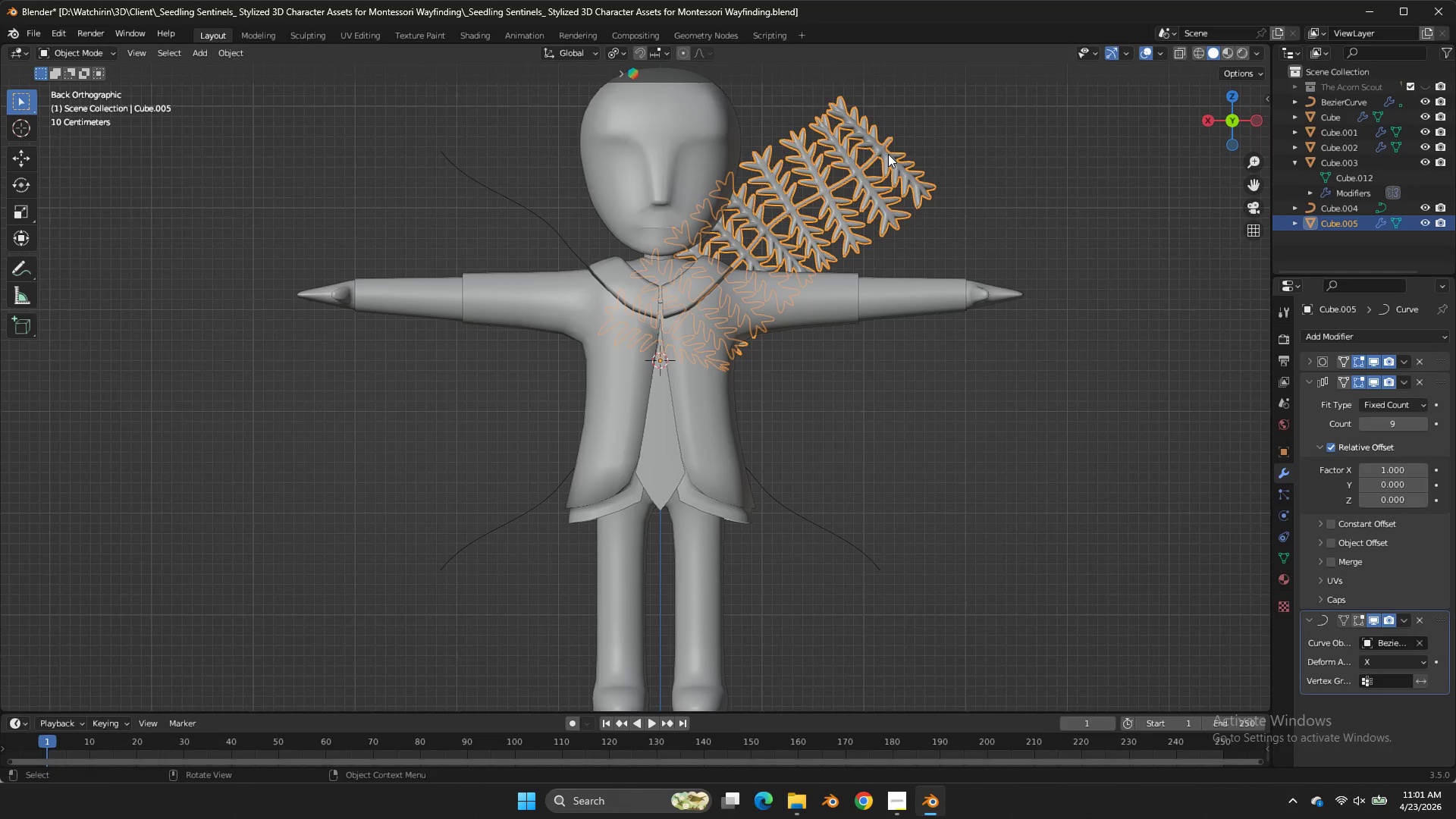 
double_click([888, 154])
 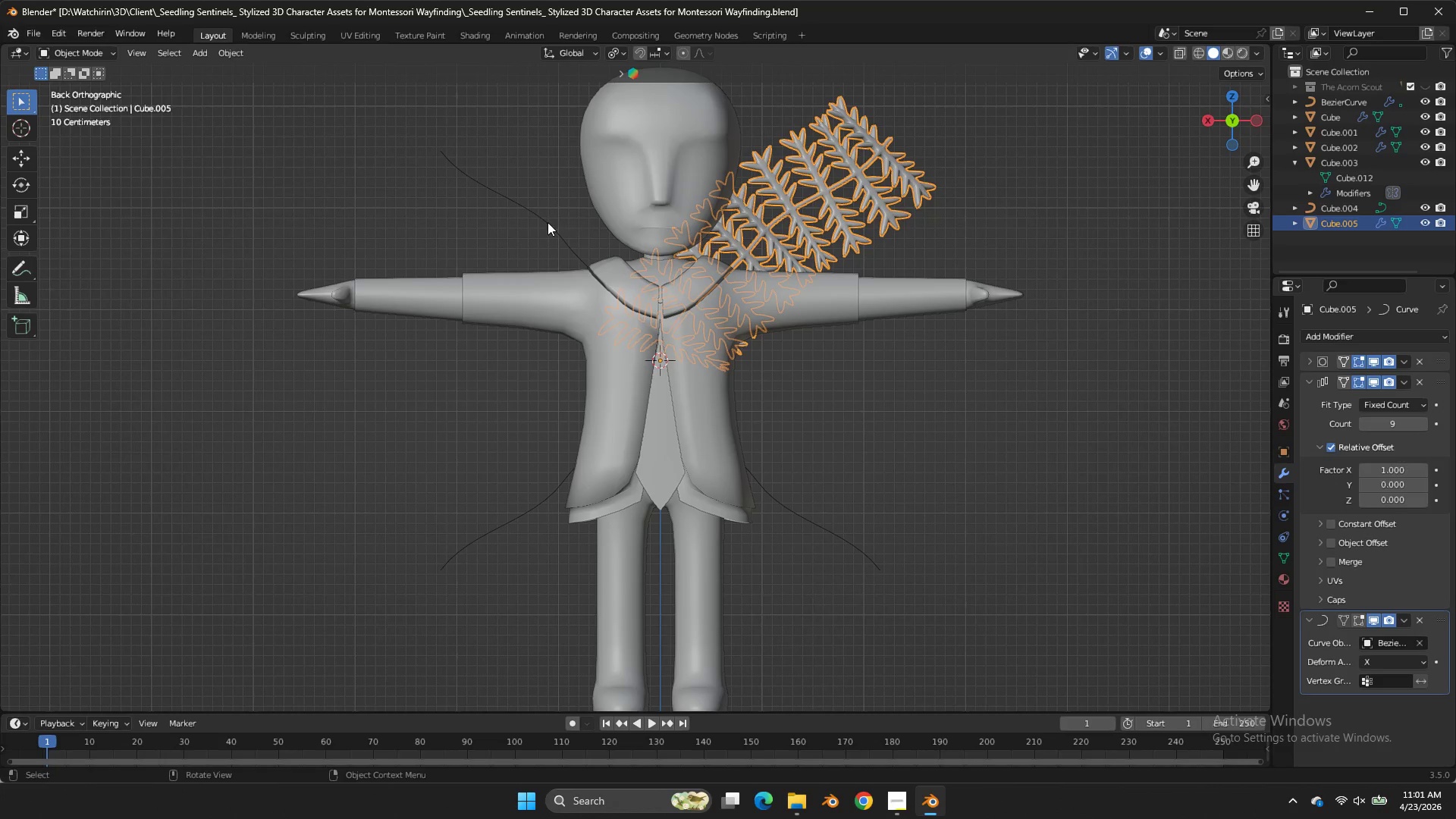 
left_click([548, 223])
 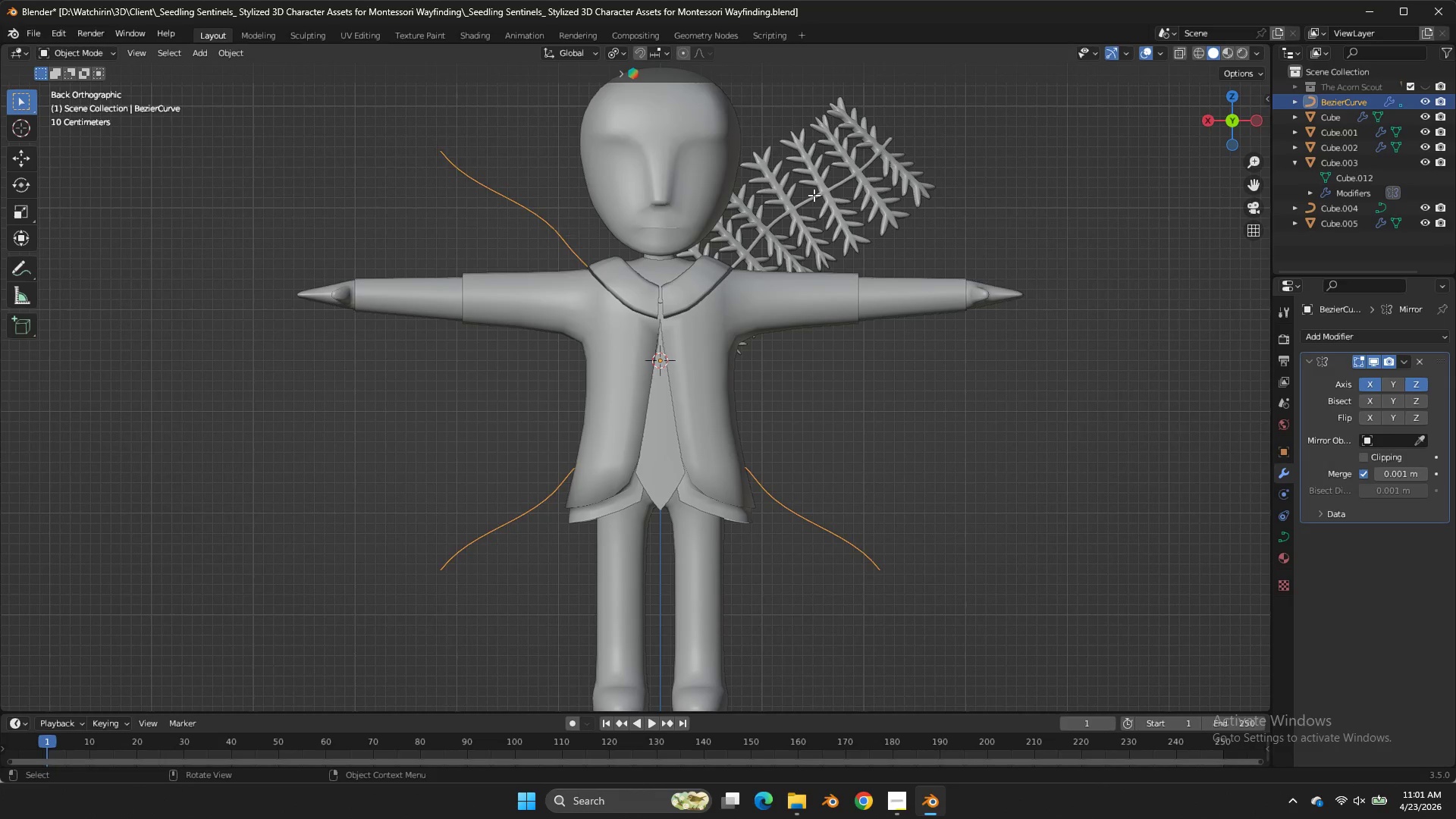 
key(Tab)
 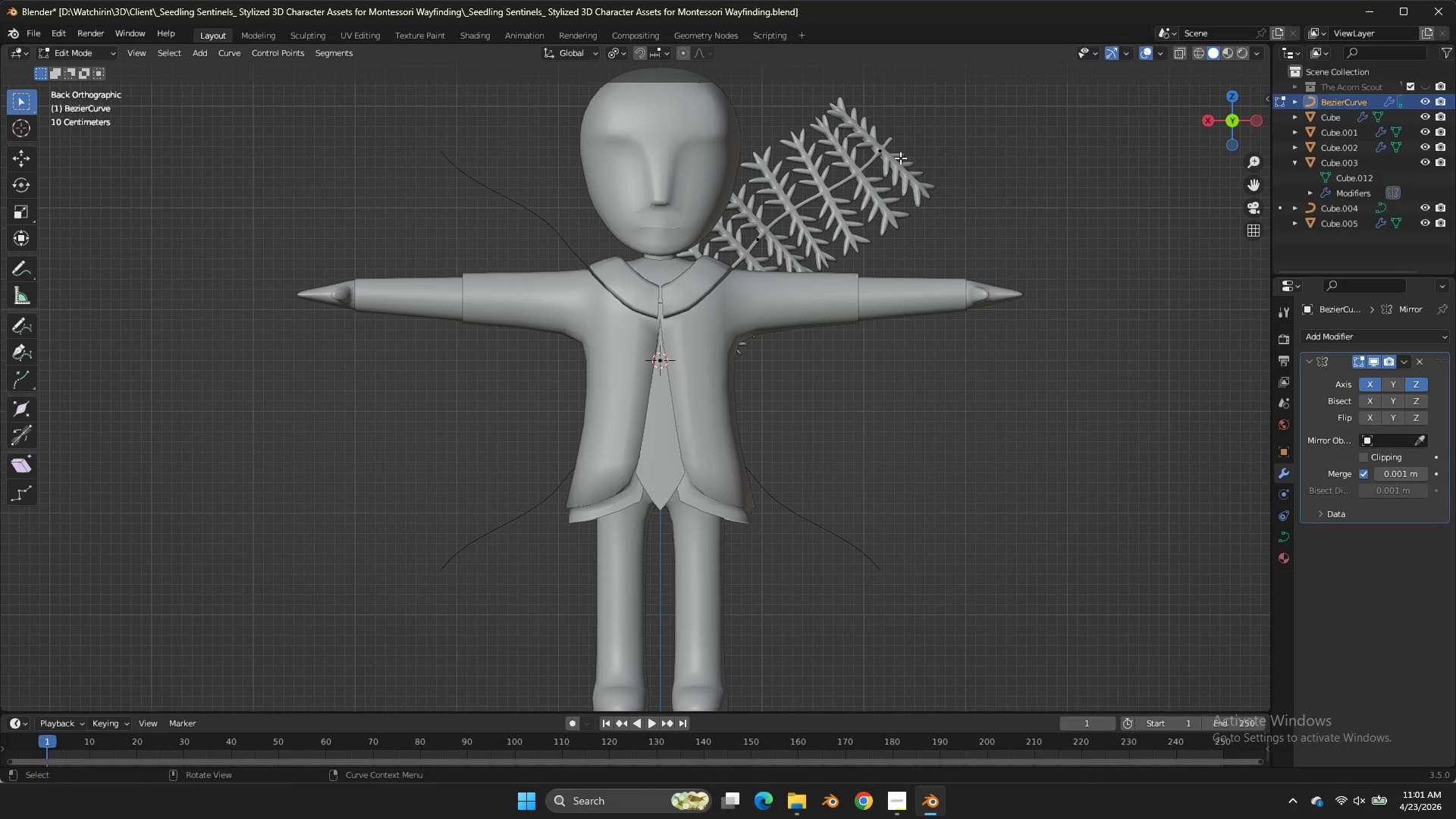 
left_click([900, 156])
 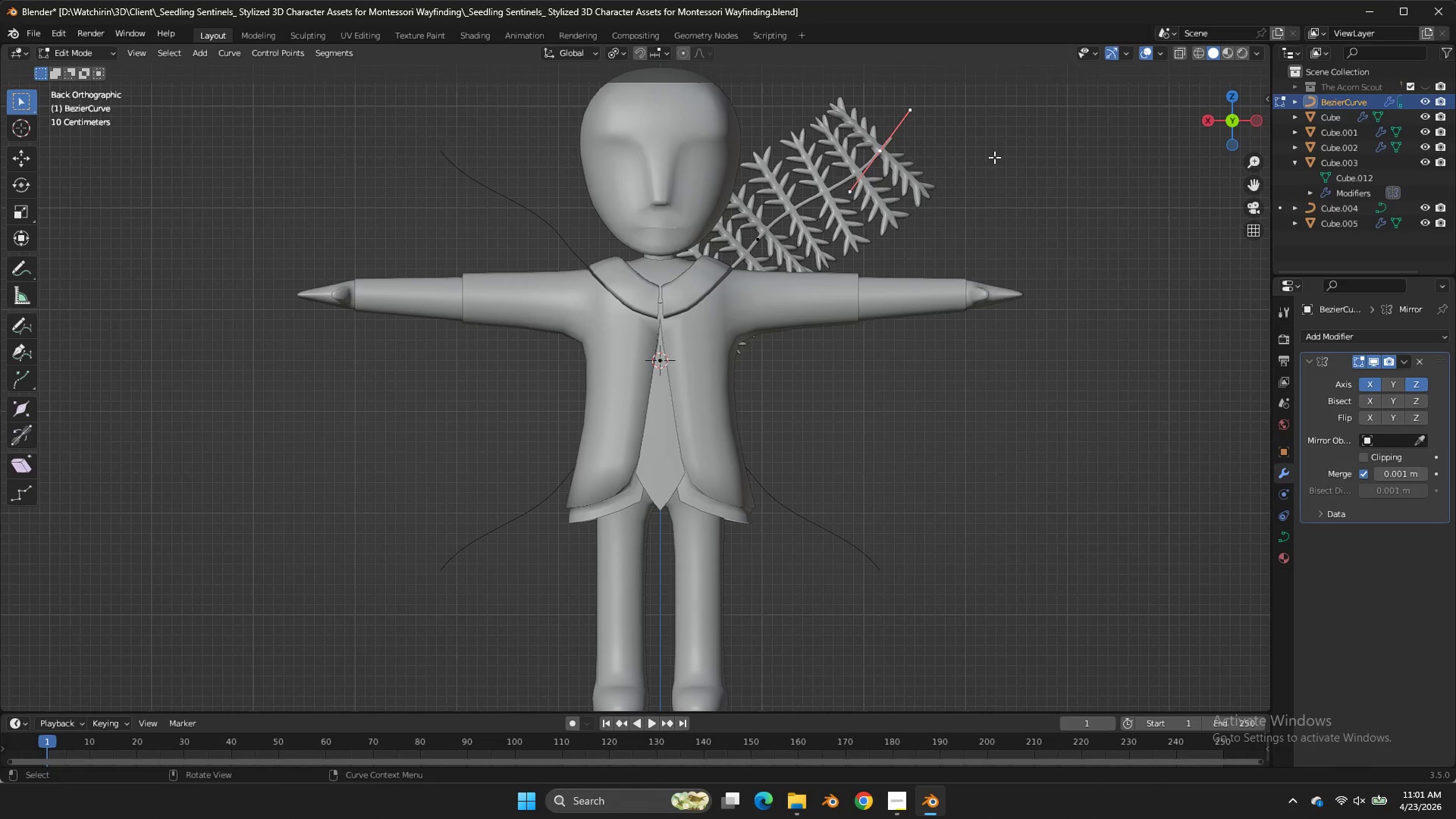 
key(Alt+AltLeft)
 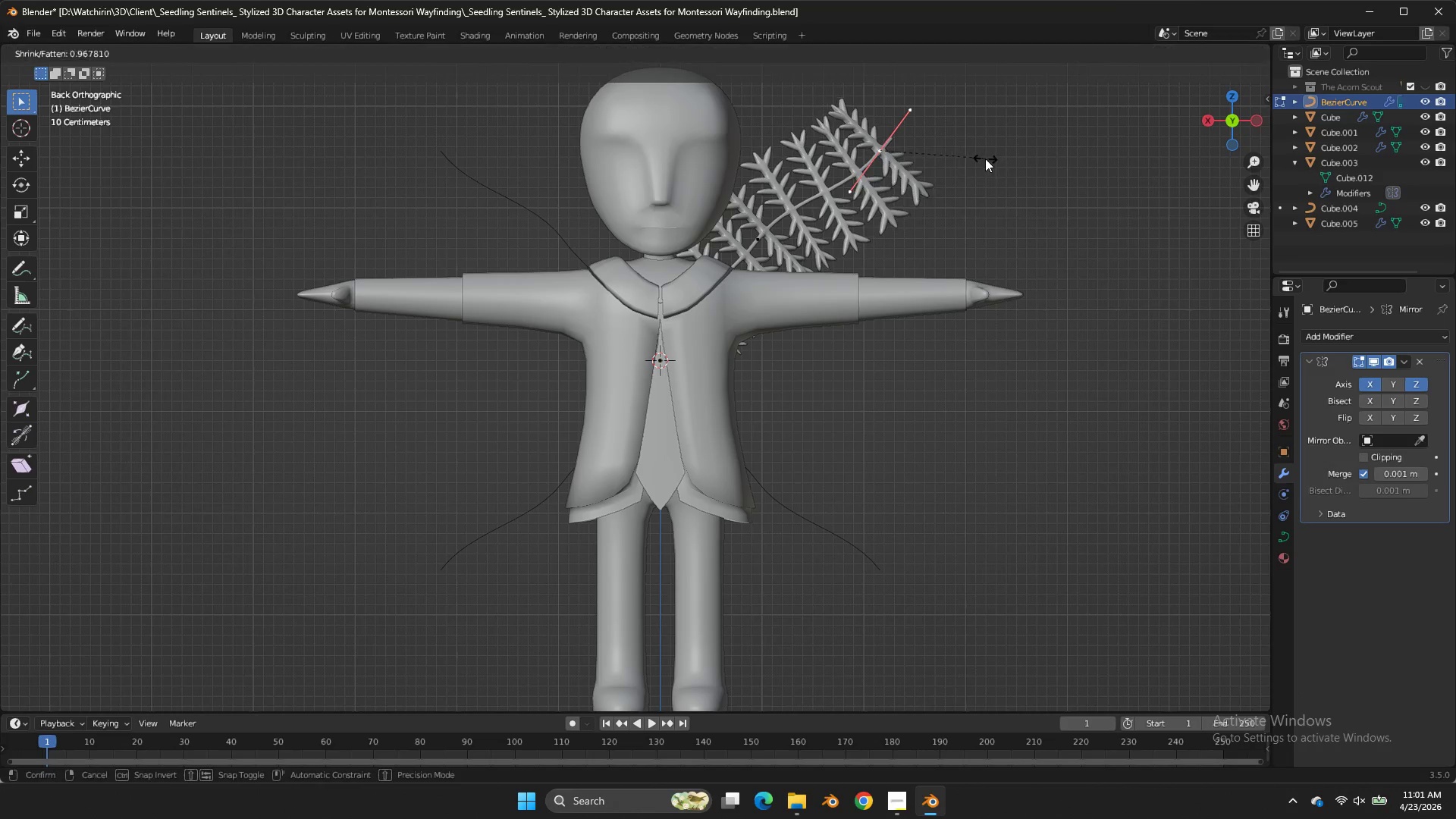 
key(Alt+S)
 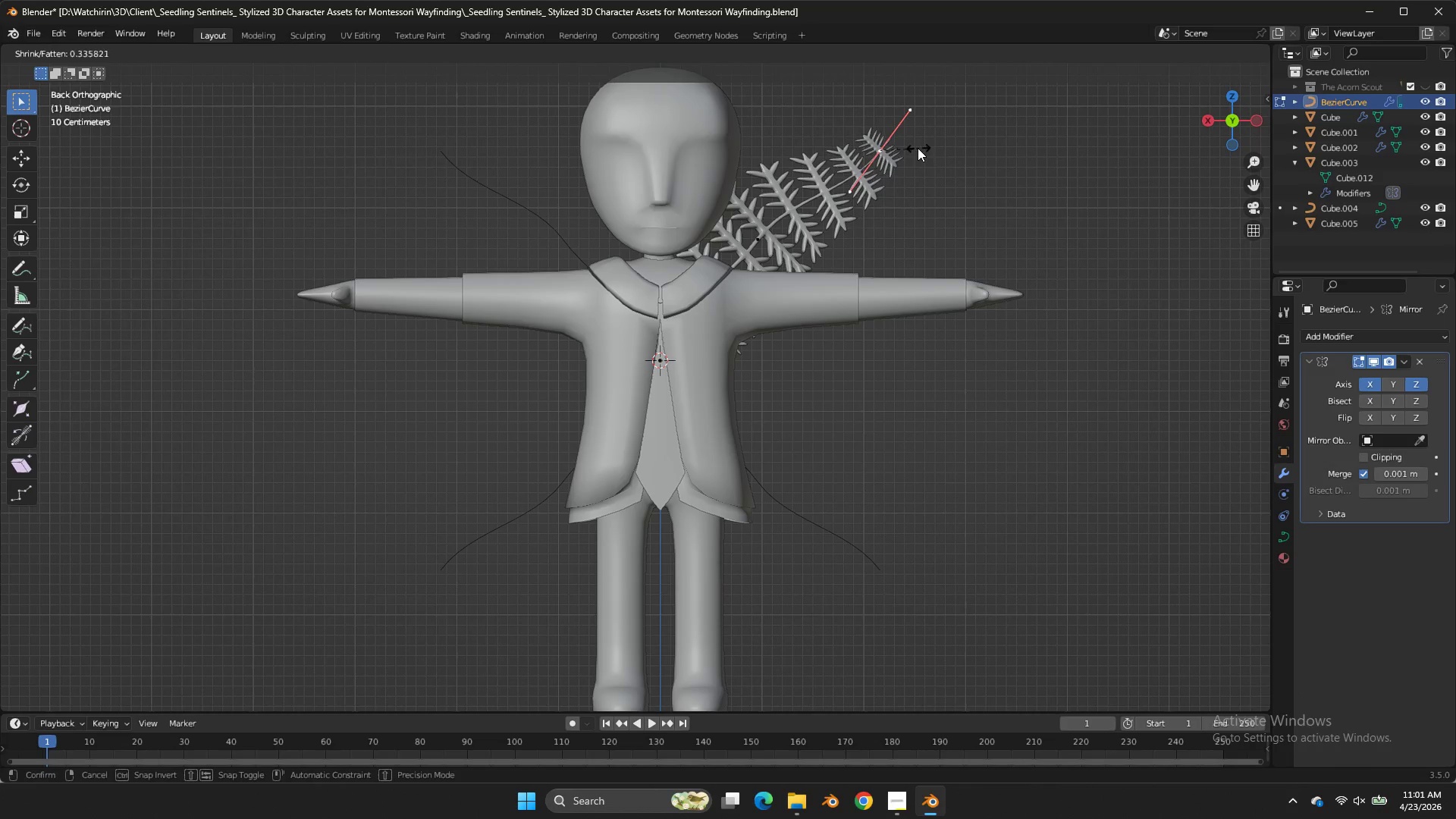 
double_click([918, 148])
 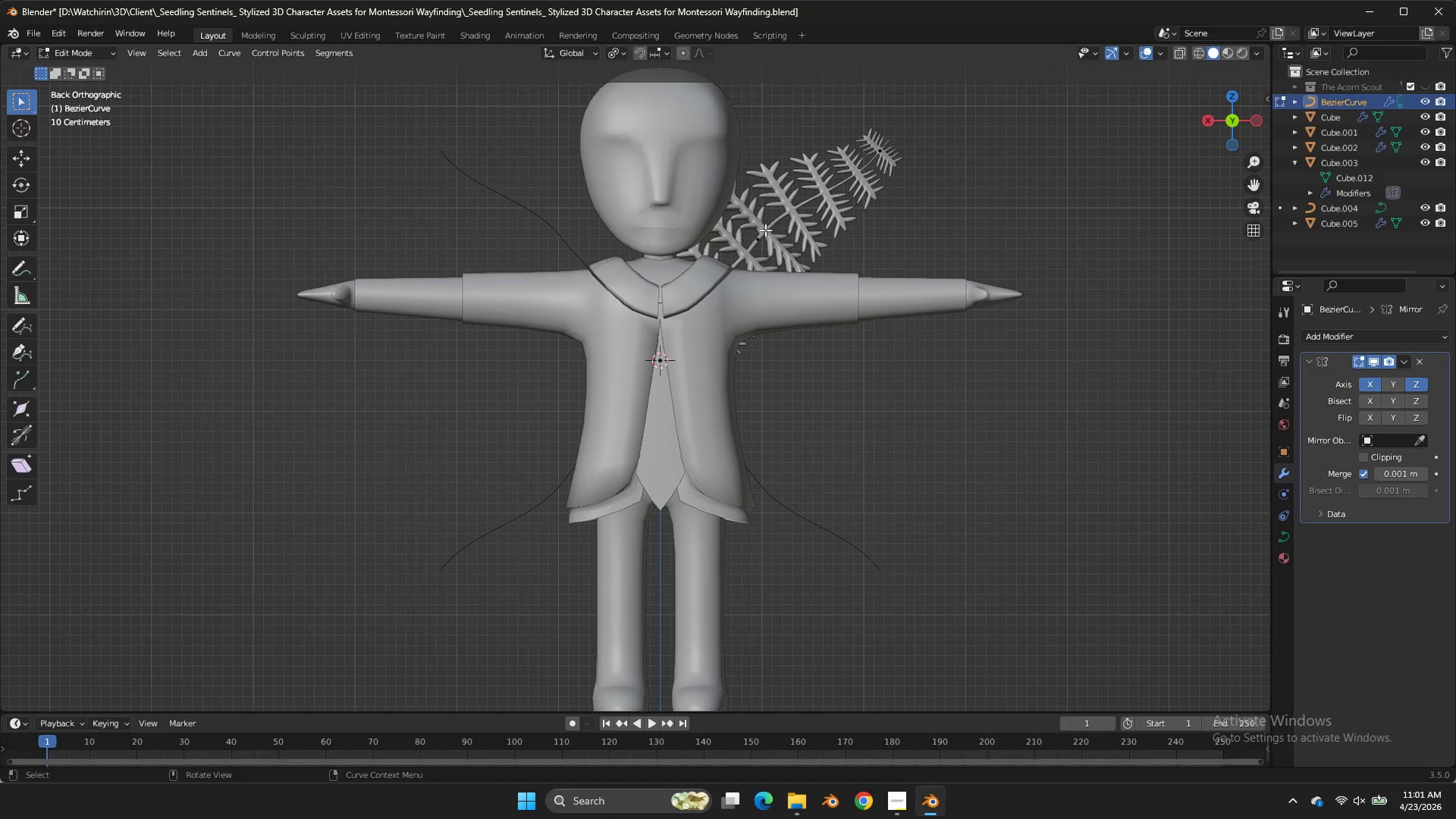 
double_click([765, 230])
 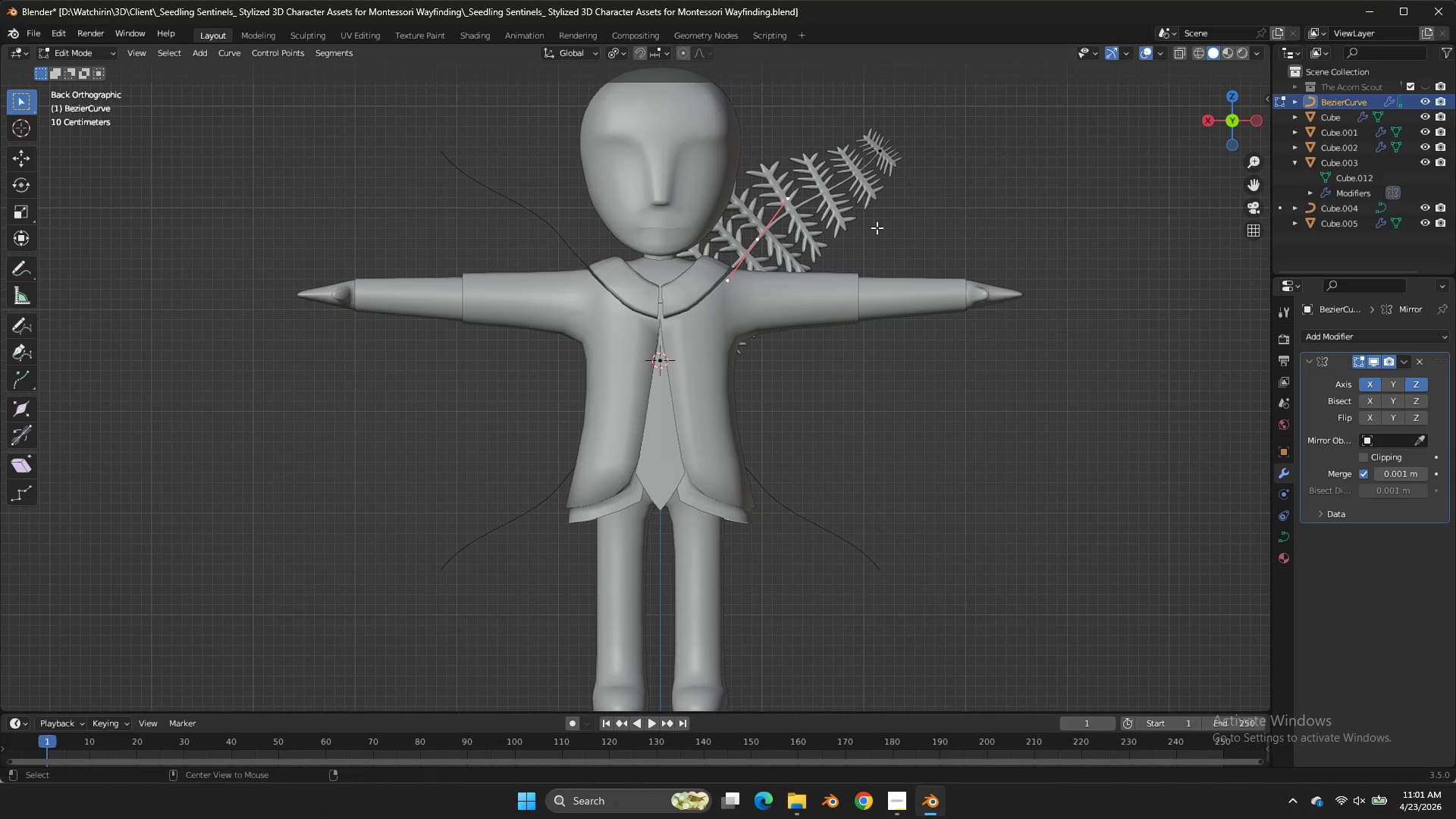 
key(Alt+AltLeft)
 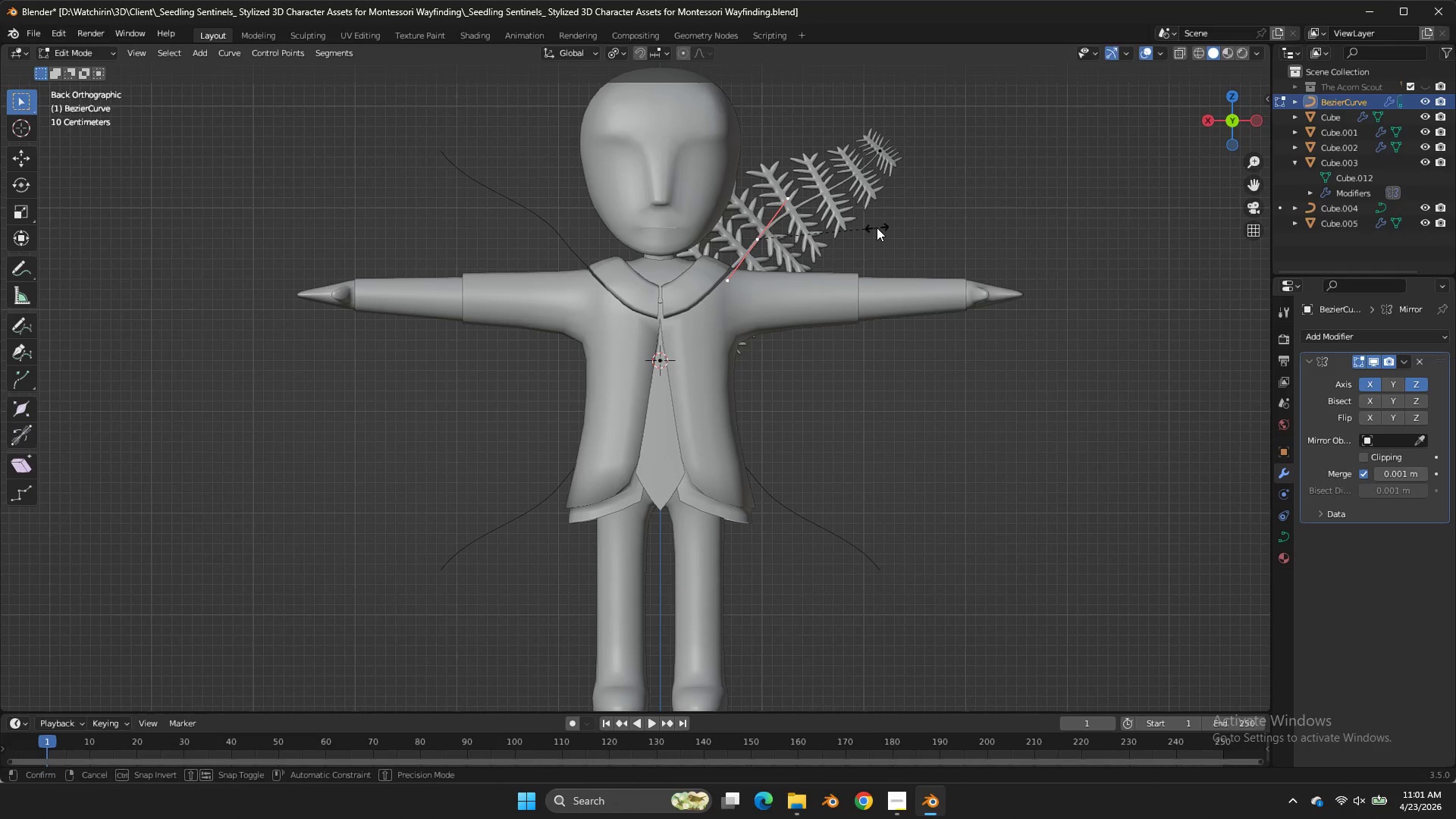 
key(Alt+S)
 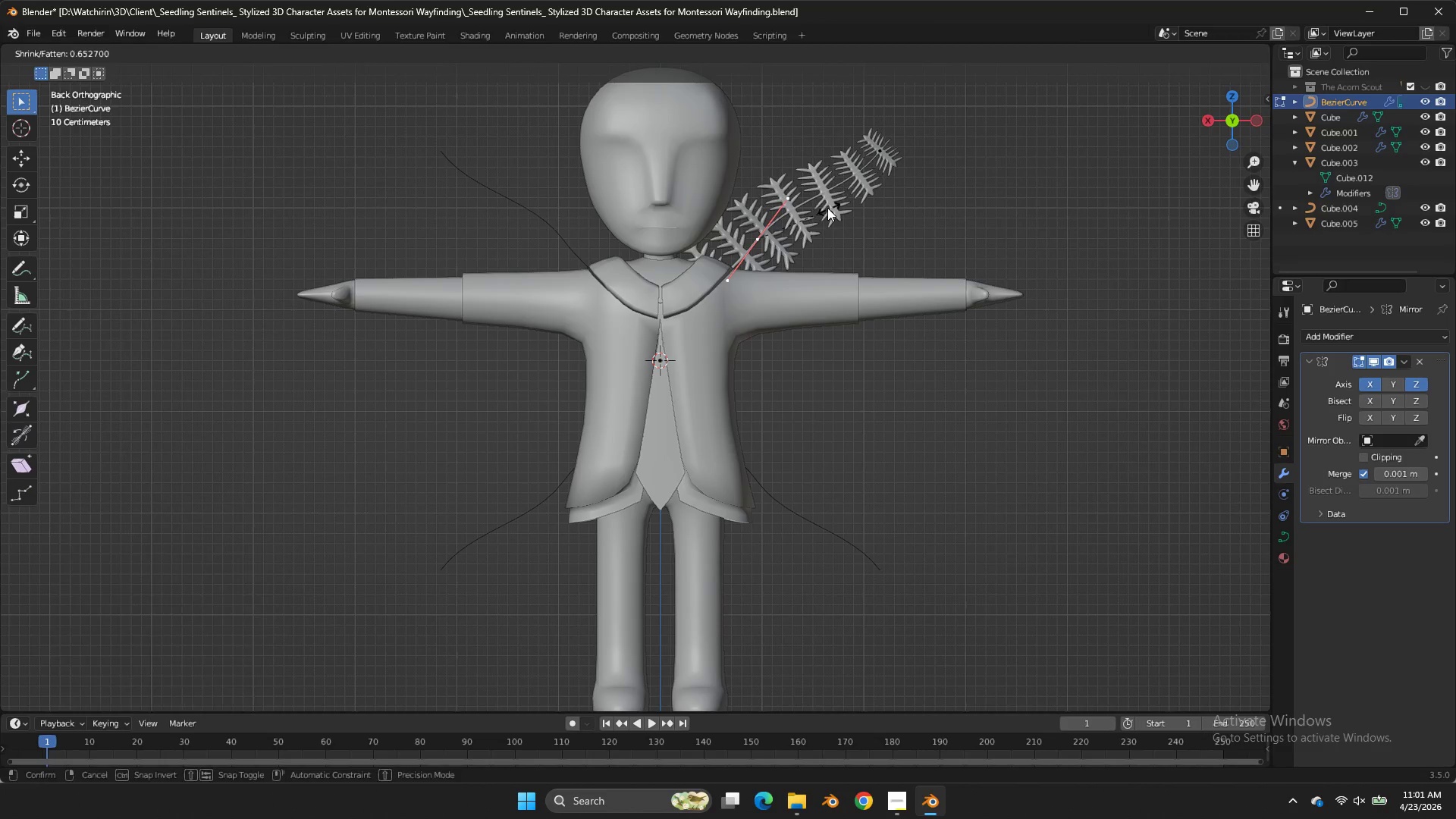 
double_click([827, 208])
 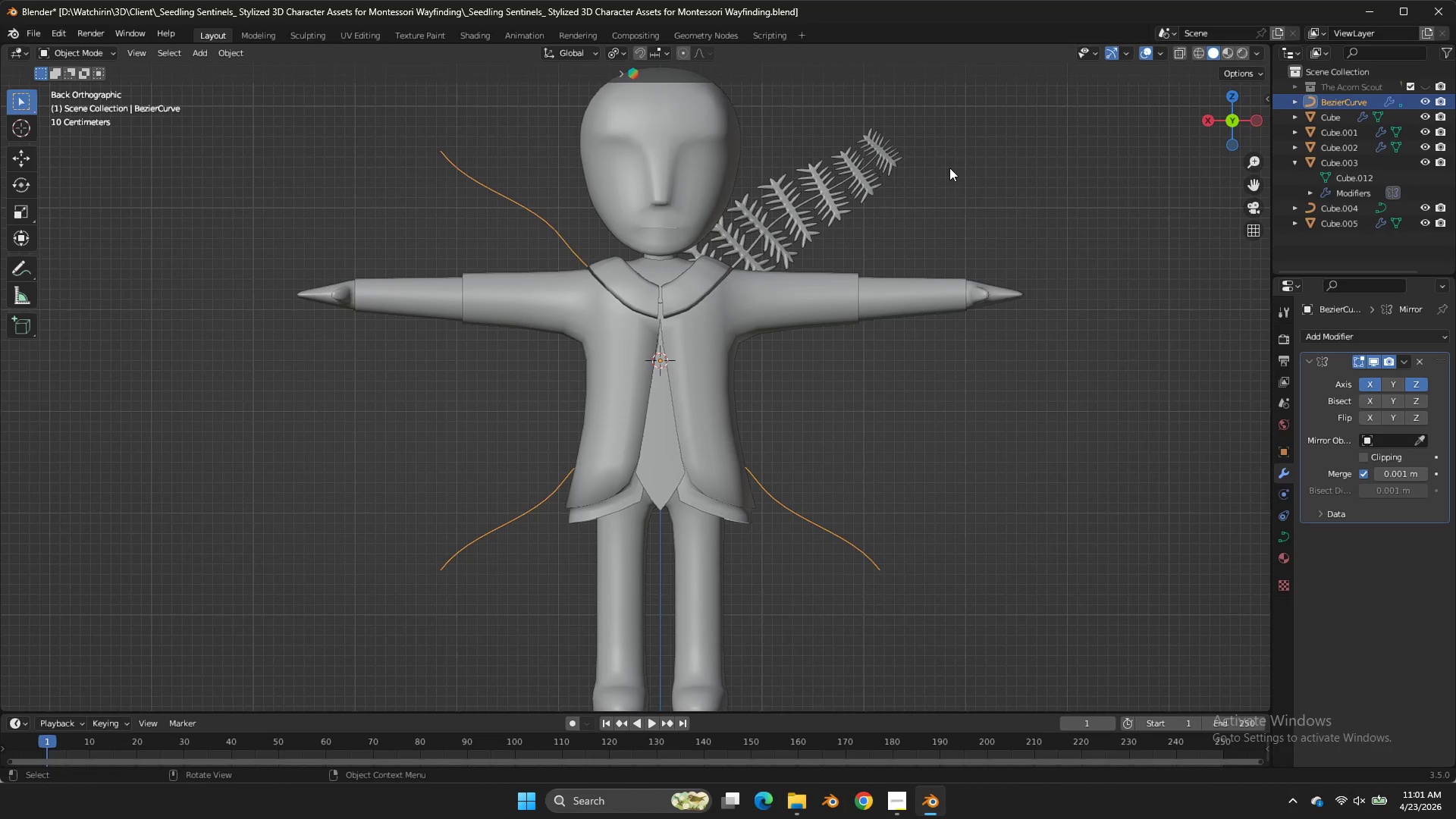 
key(Tab)
 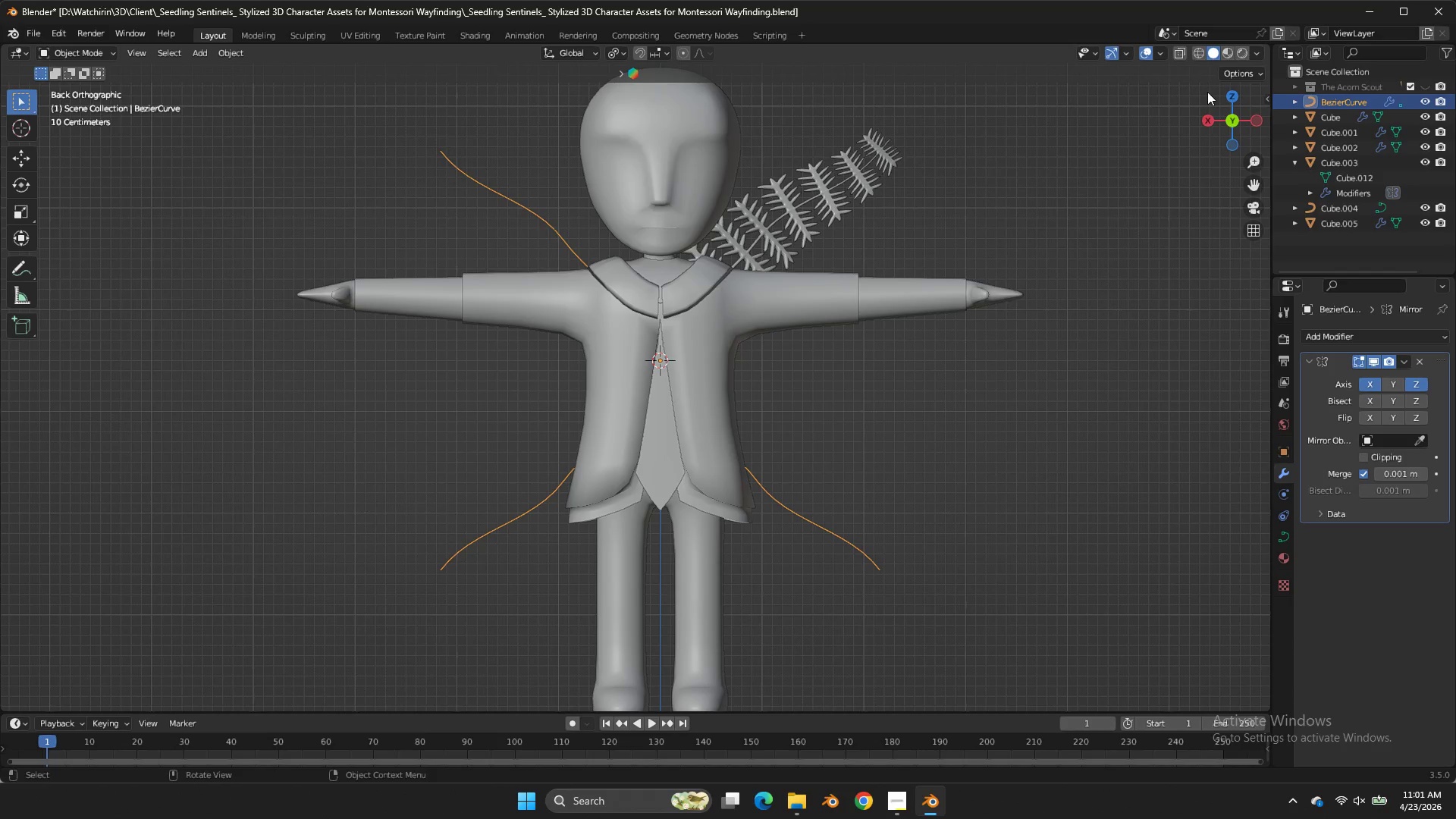 
left_click([1223, 111])
 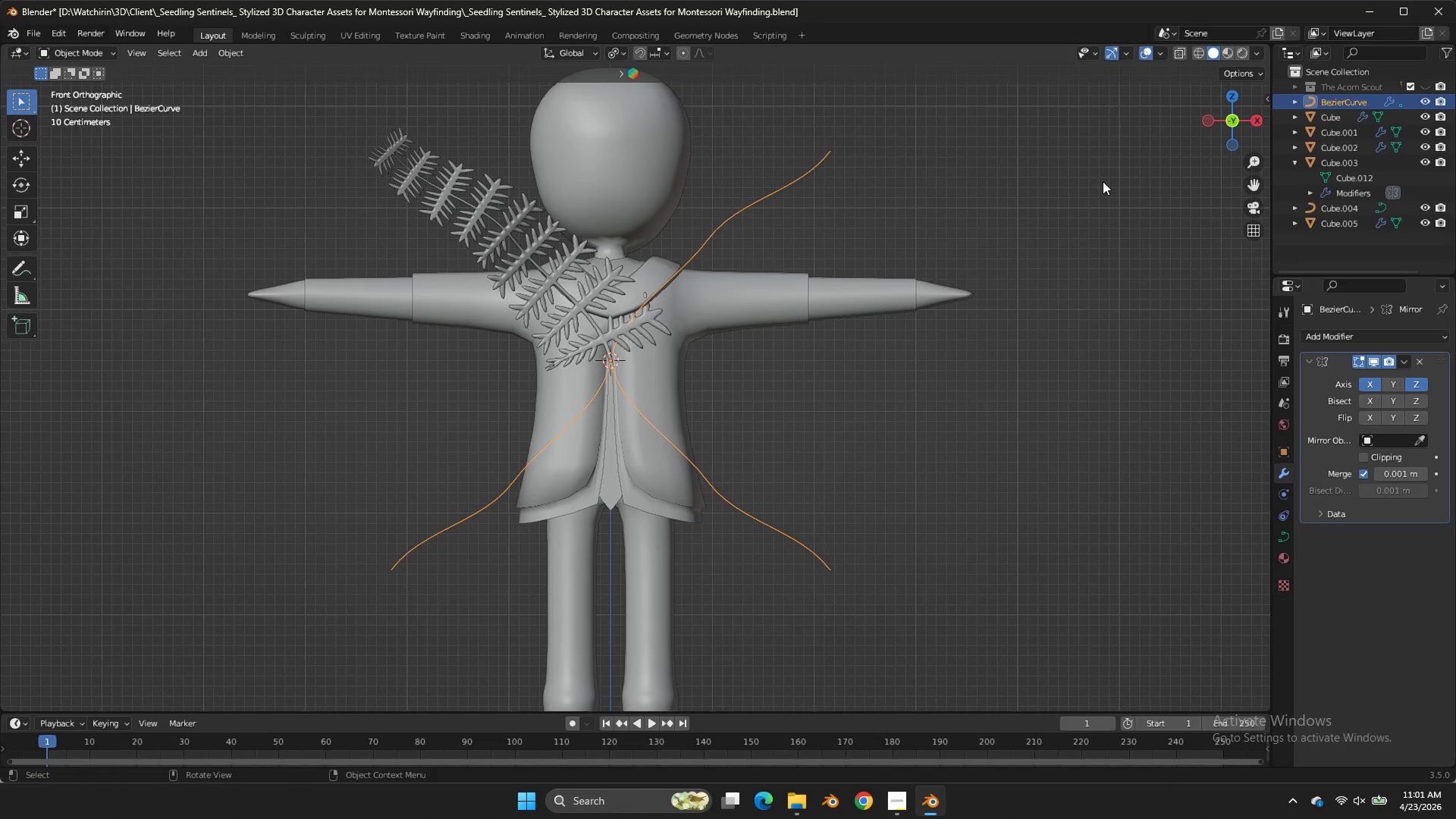 
left_click([1103, 181])
 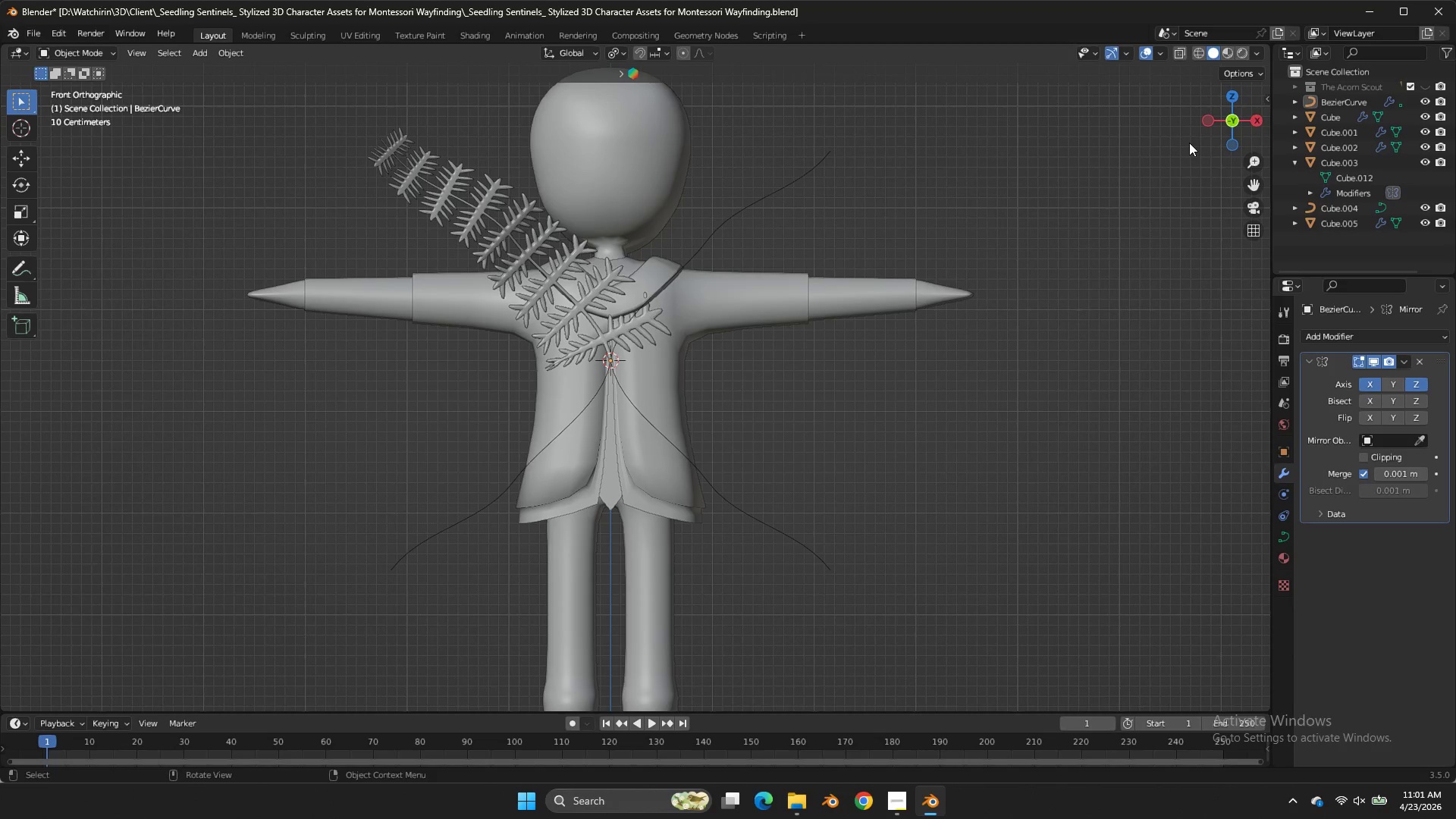 
left_click([1230, 121])
 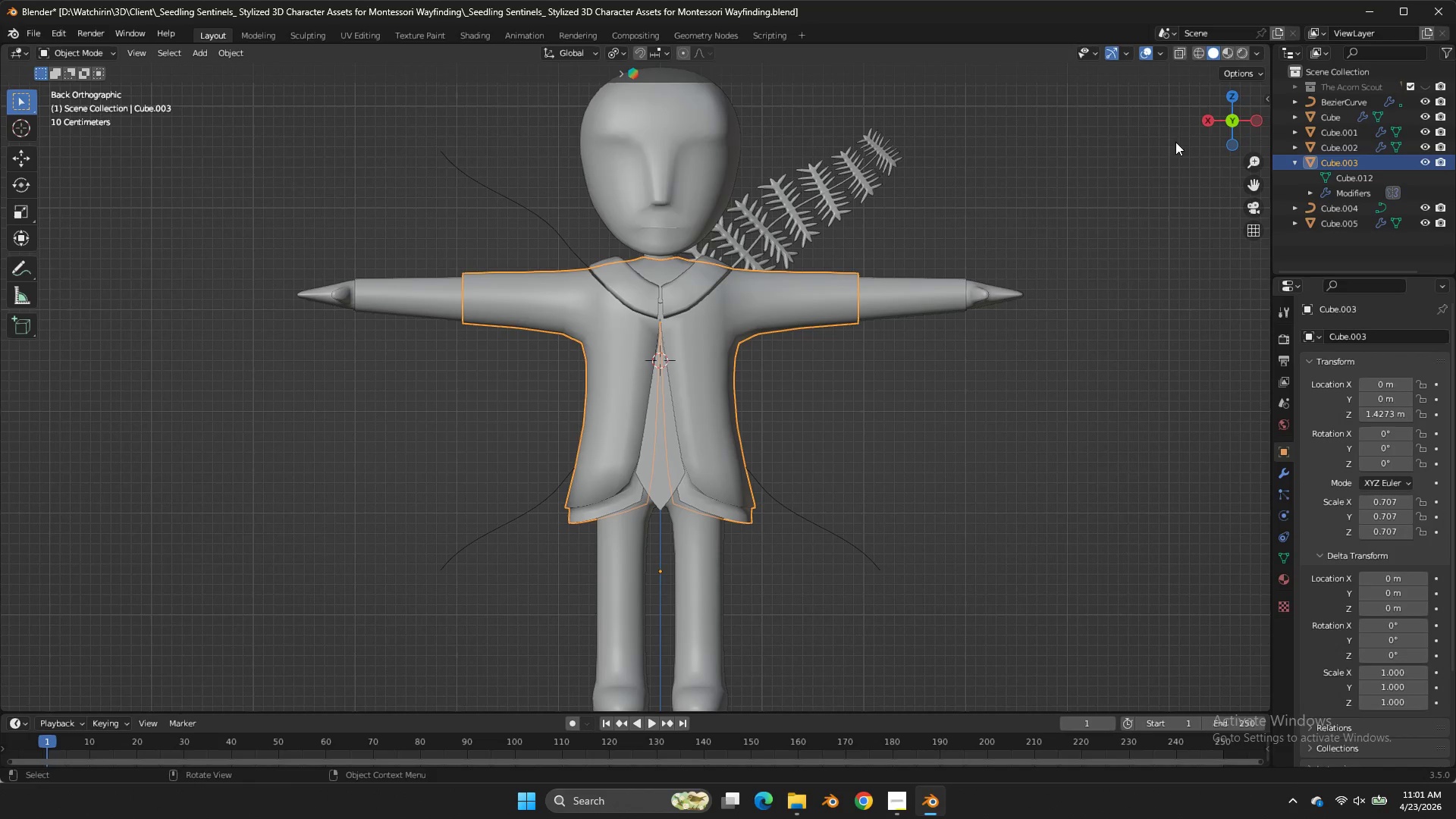 
double_click([1126, 169])
 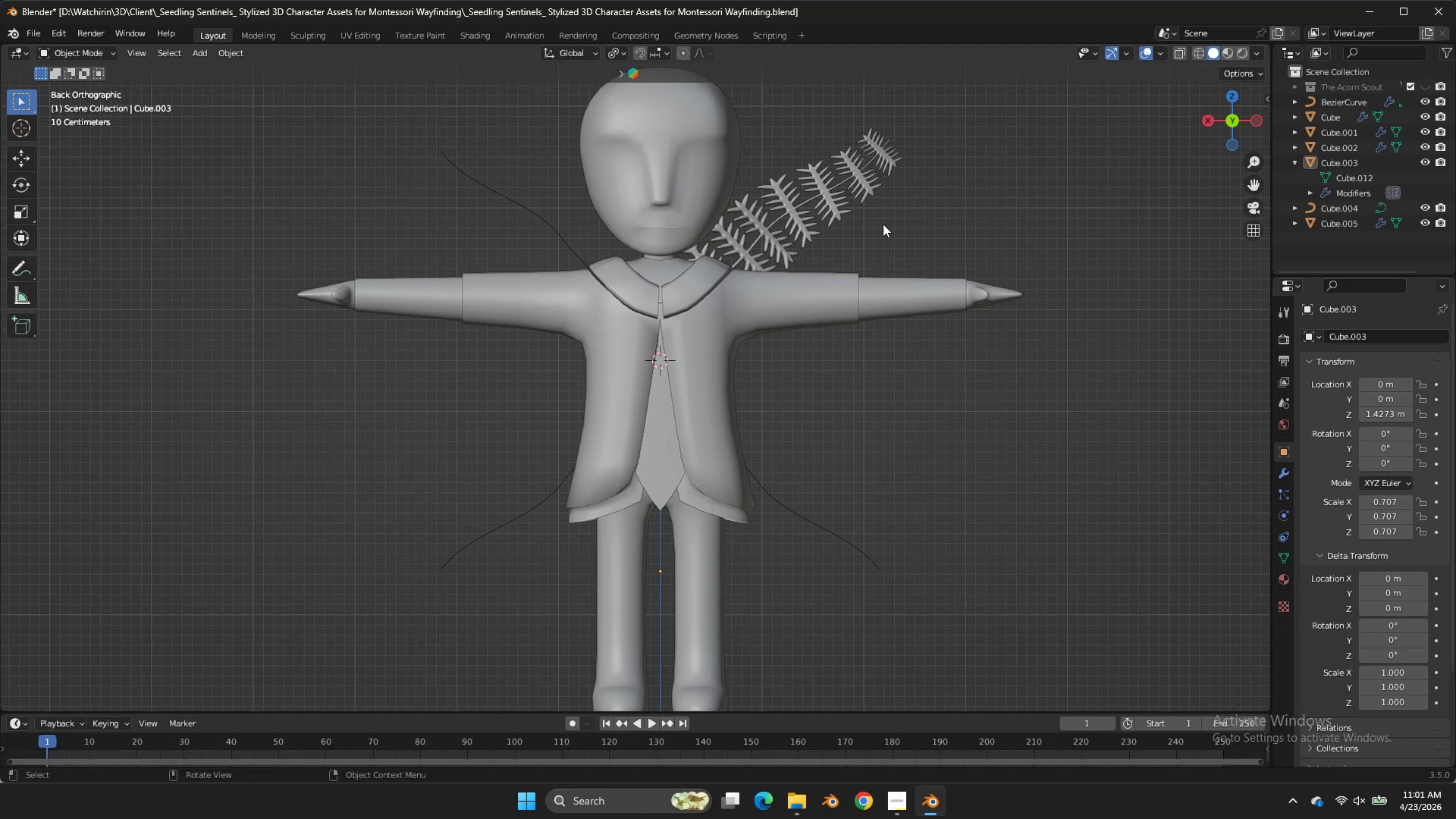 
triple_click([883, 224])
 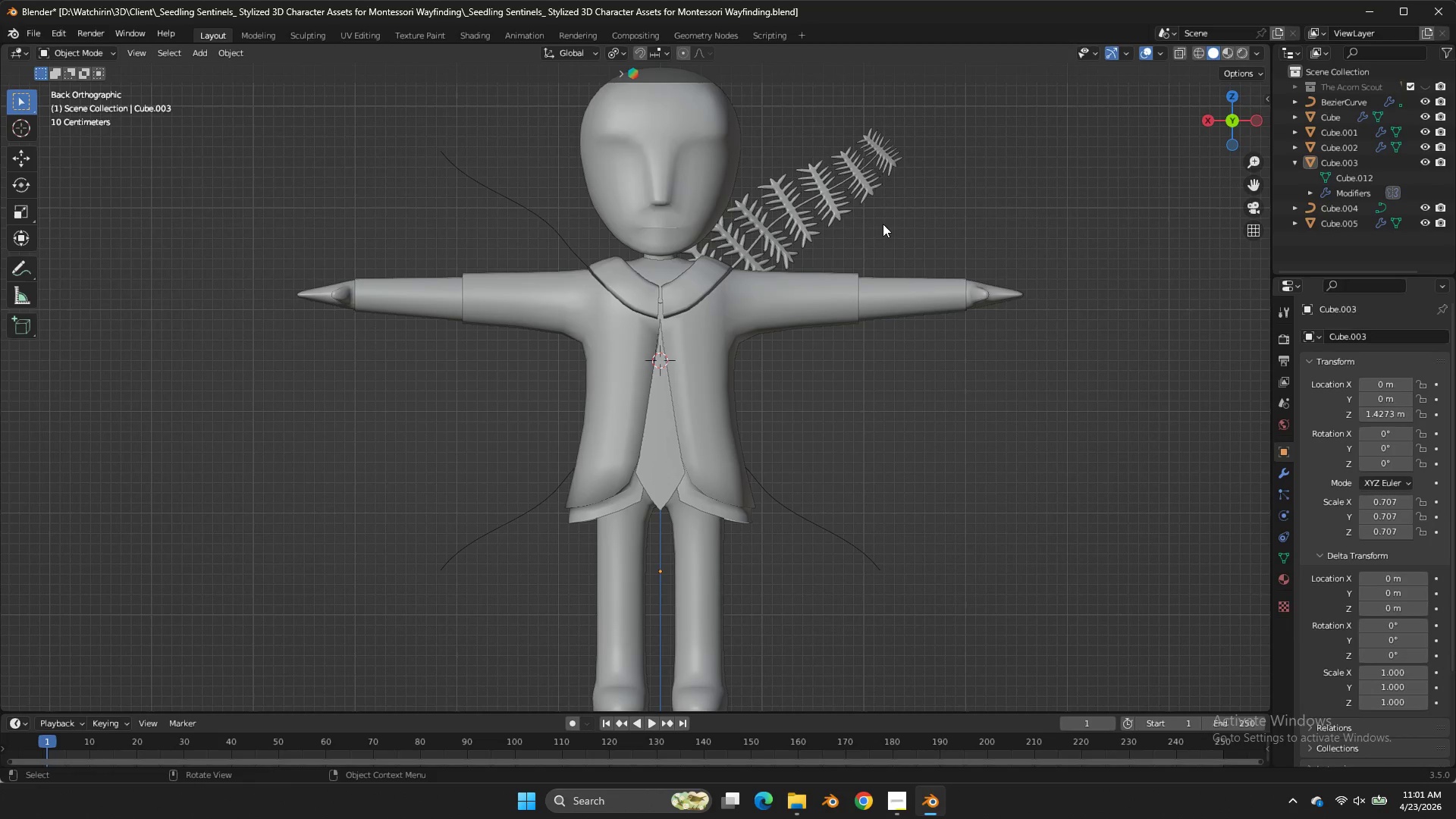 
triple_click([883, 224])
 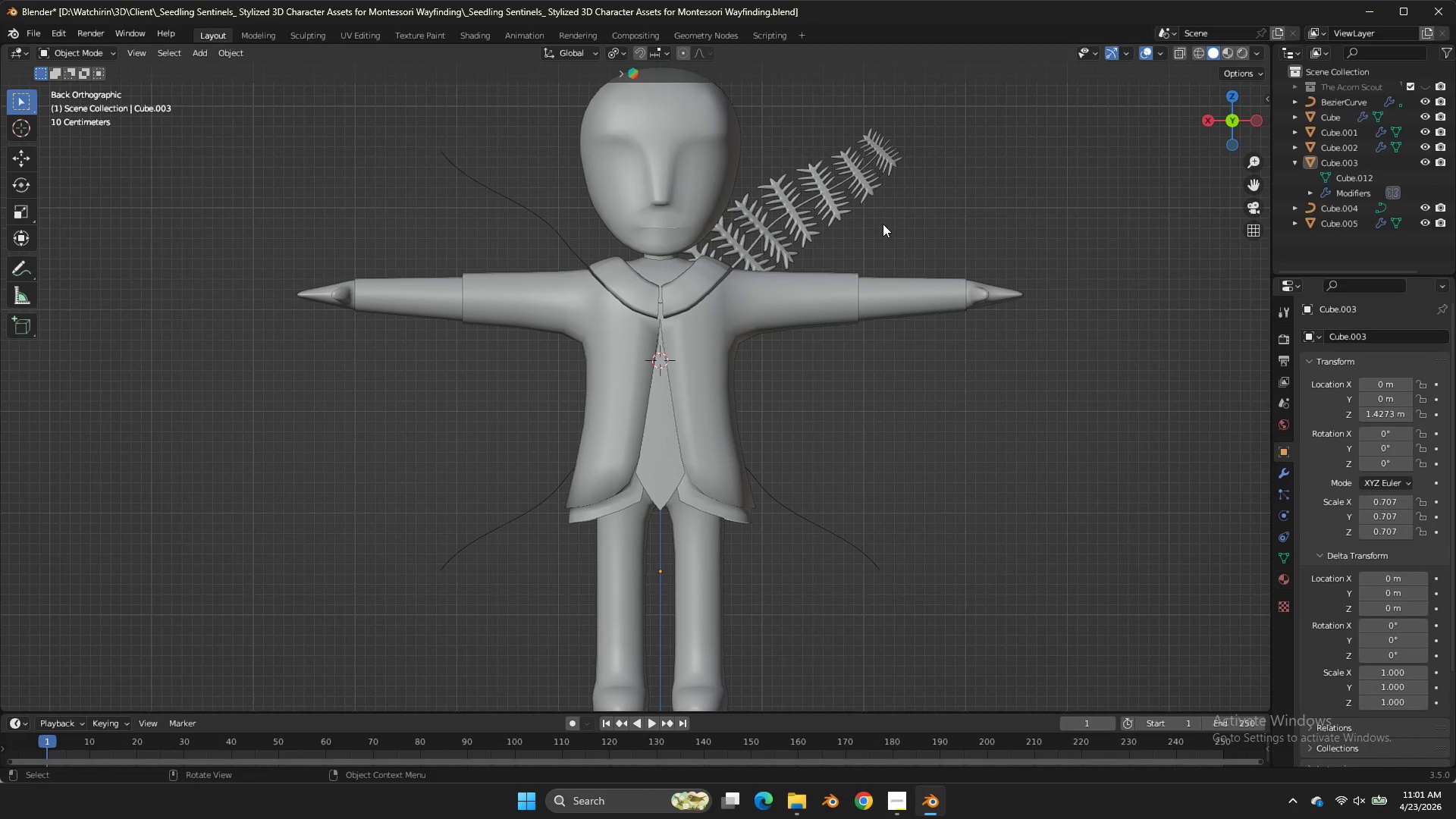 
triple_click([883, 224])
 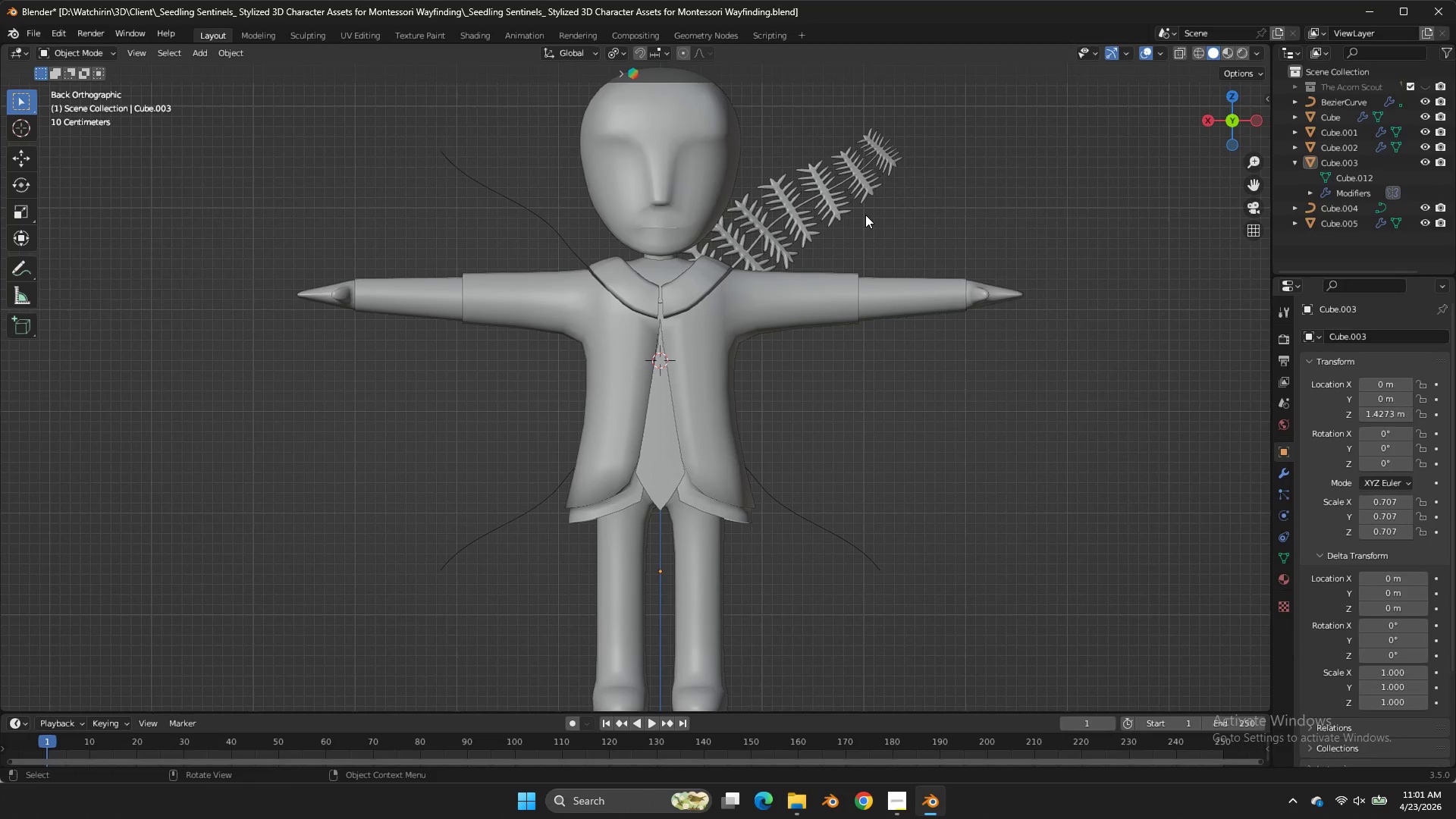 
triple_click([865, 215])
 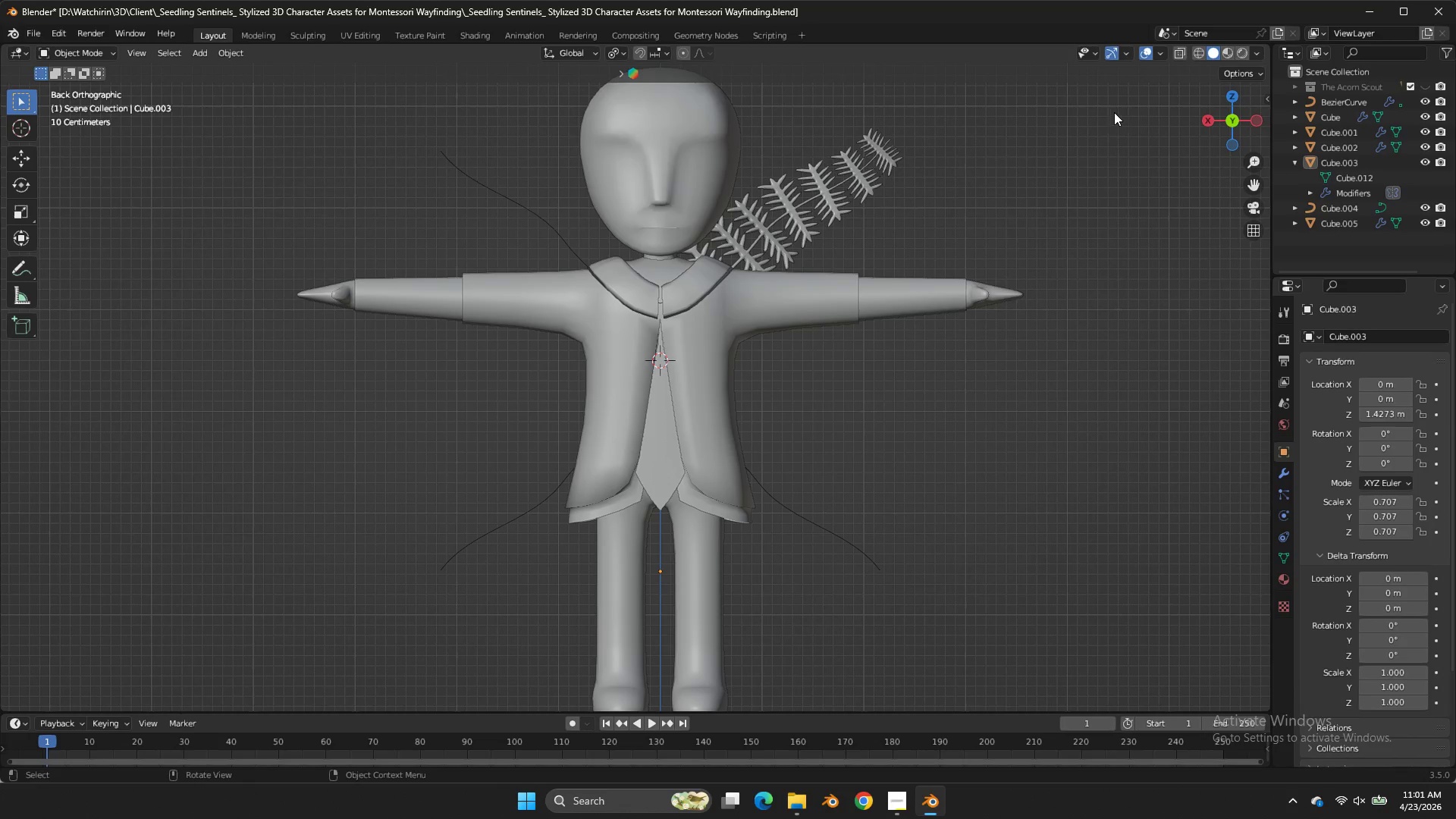 
double_click([1115, 112])
 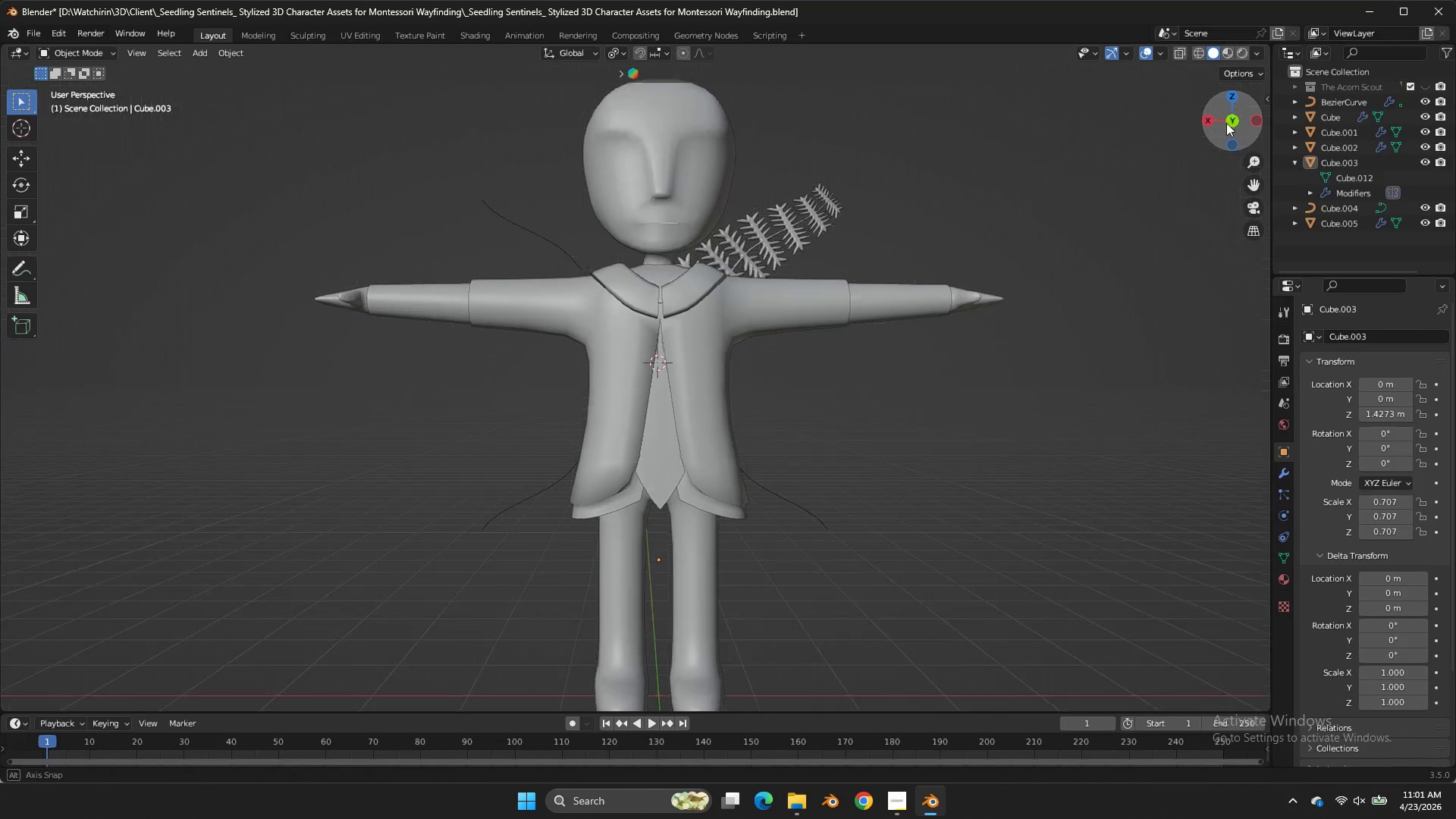 
left_click_drag(start_coordinate=[1230, 116], to_coordinate=[1086, 229])
 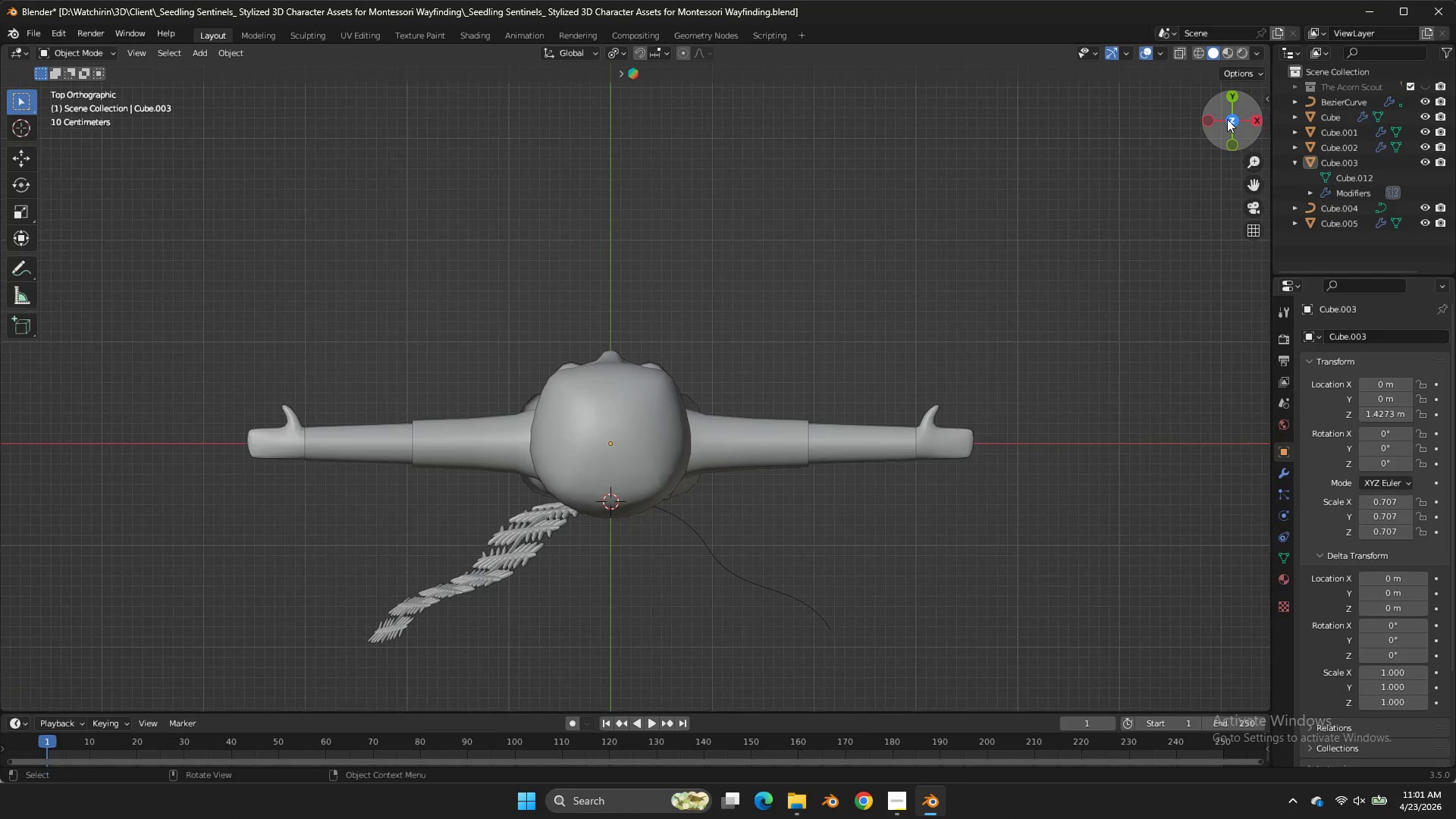 
left_click([1228, 119])
 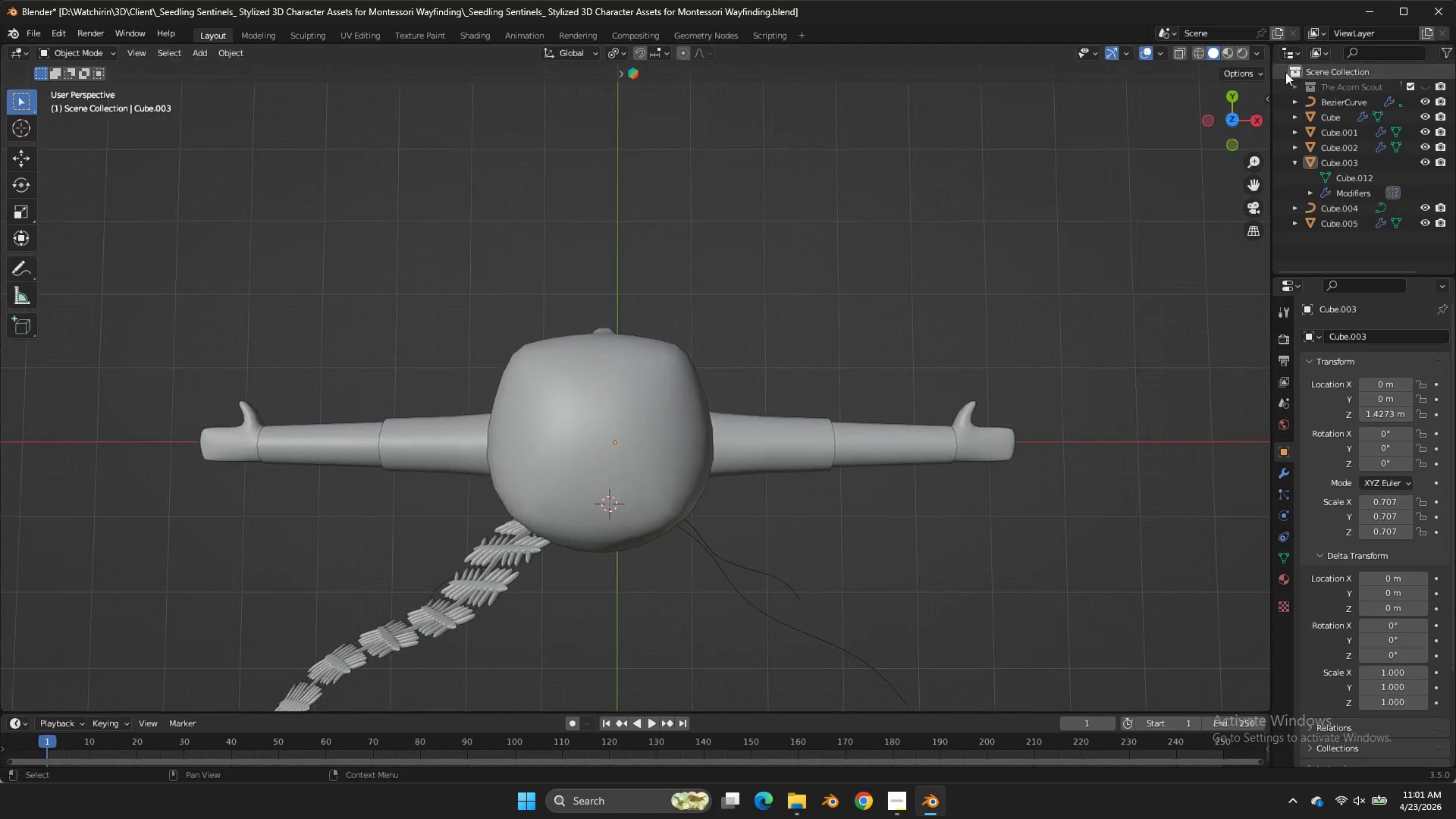 
double_click([1309, 62])
 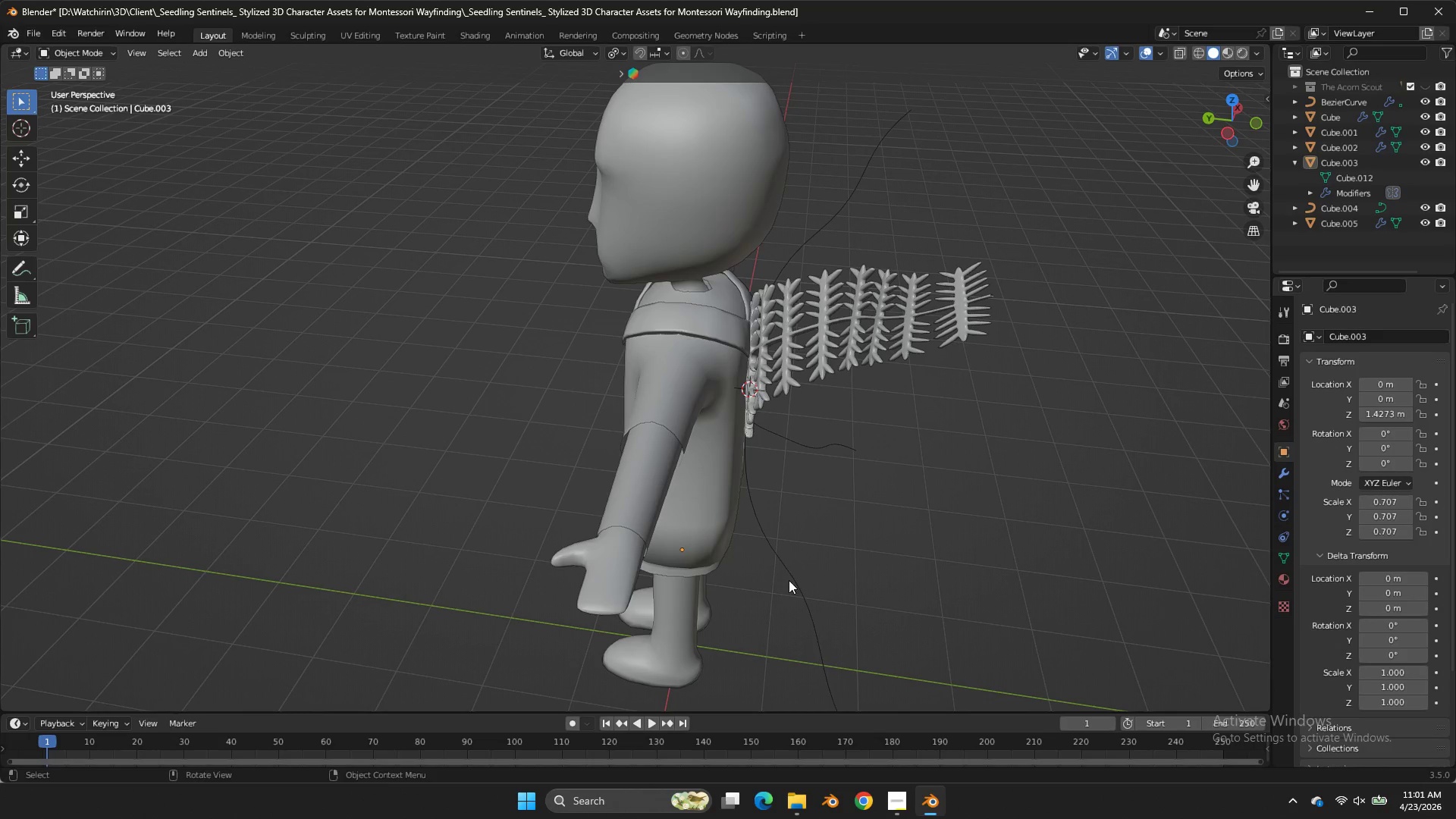 
left_click([974, 307])
 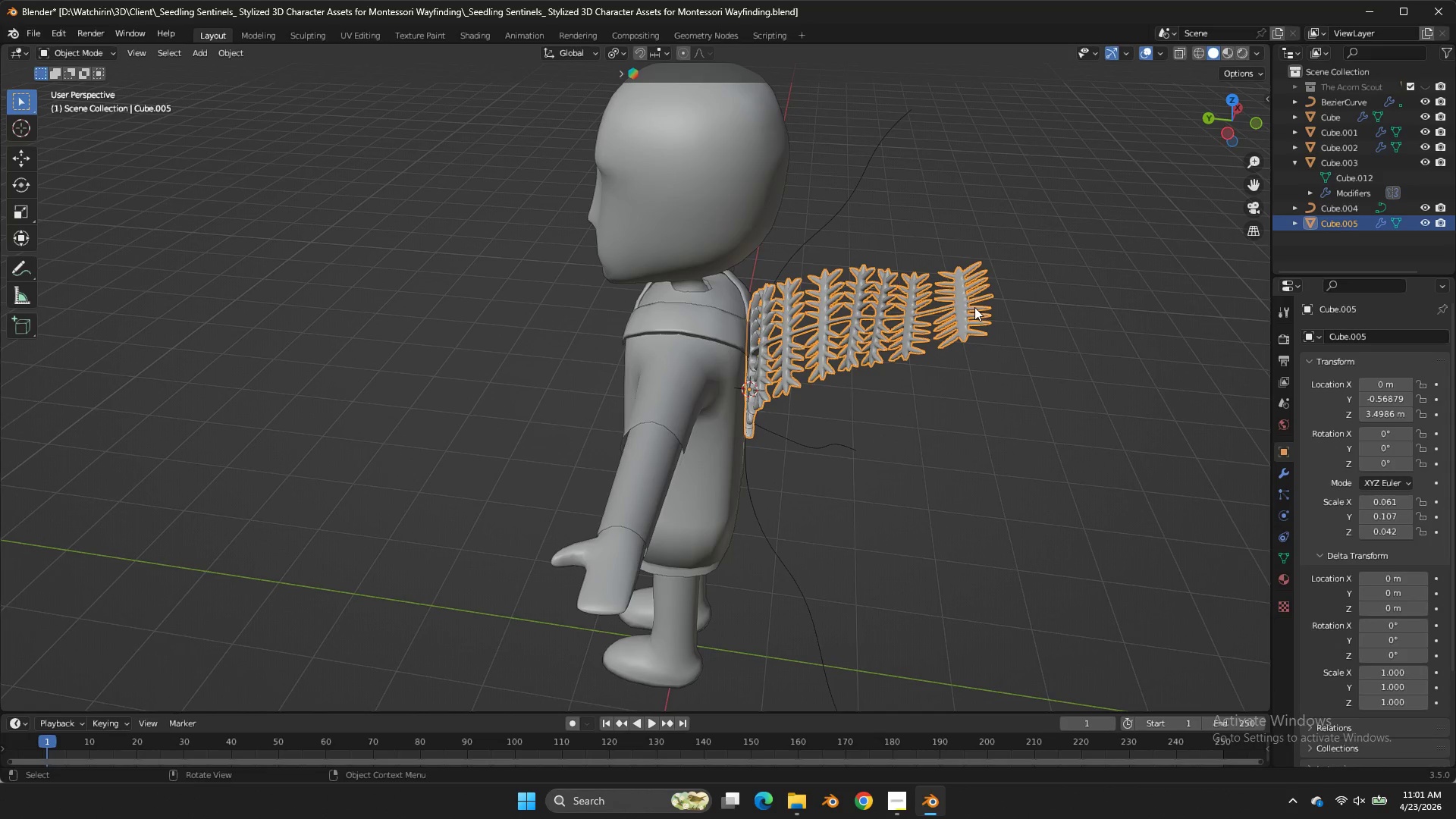 
left_click_drag(start_coordinate=[1223, 118], to_coordinate=[1086, 90])
 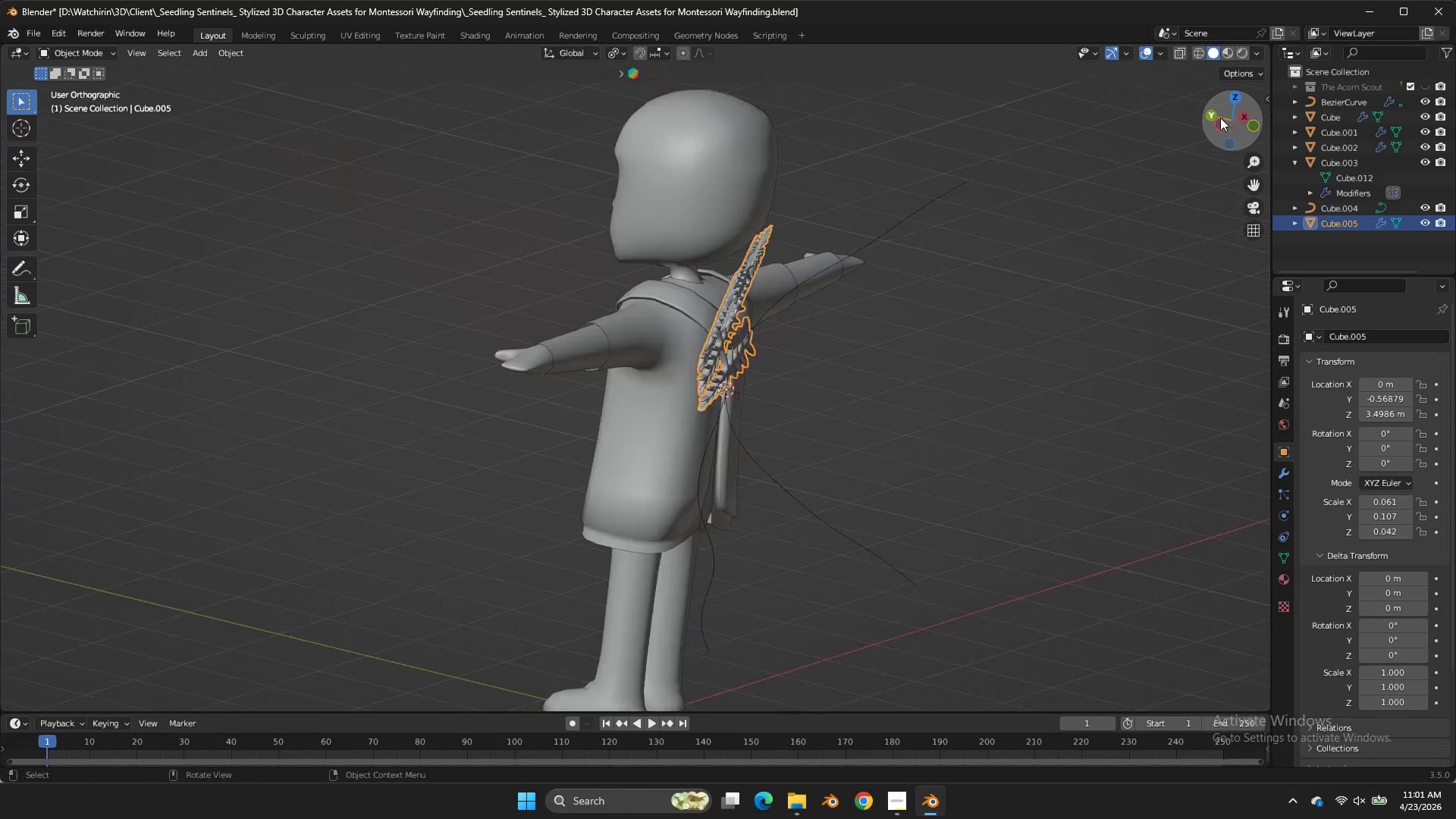 
left_click([1220, 118])
 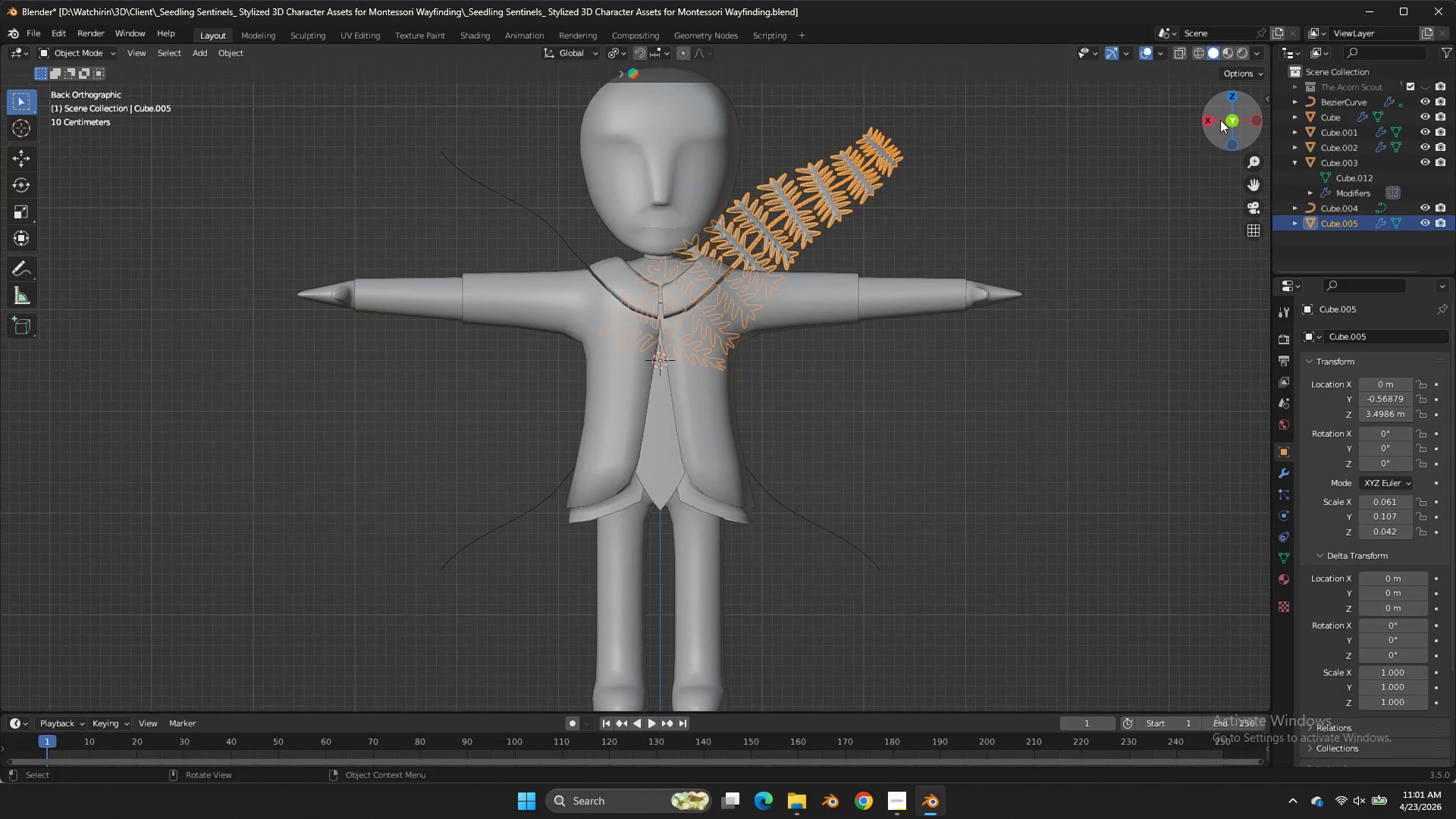 
left_click_drag(start_coordinate=[1220, 120], to_coordinate=[1213, 142])
 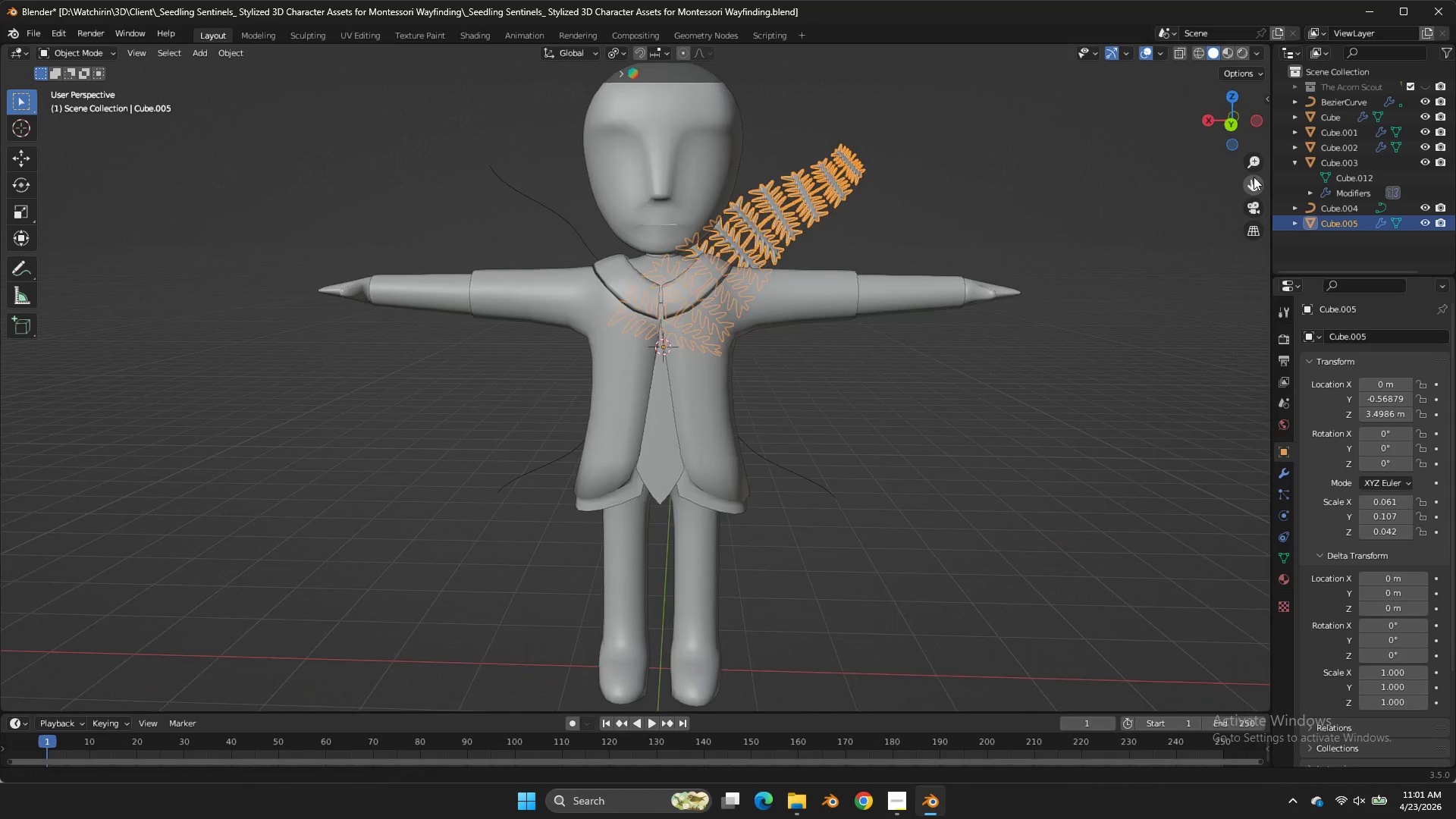 
left_click_drag(start_coordinate=[1254, 177], to_coordinate=[1051, 388])
 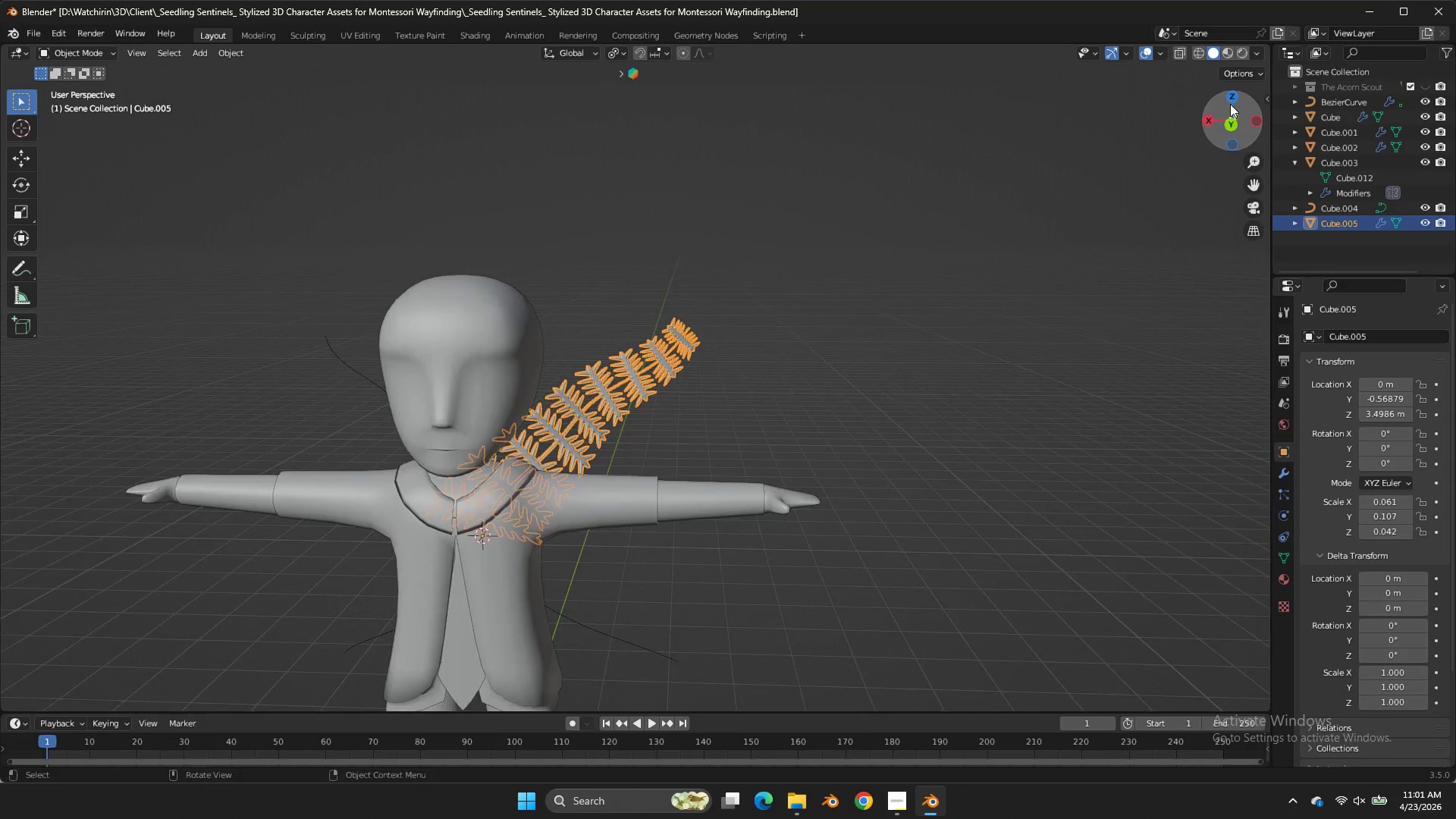 
left_click_drag(start_coordinate=[1232, 102], to_coordinate=[1104, 156])
 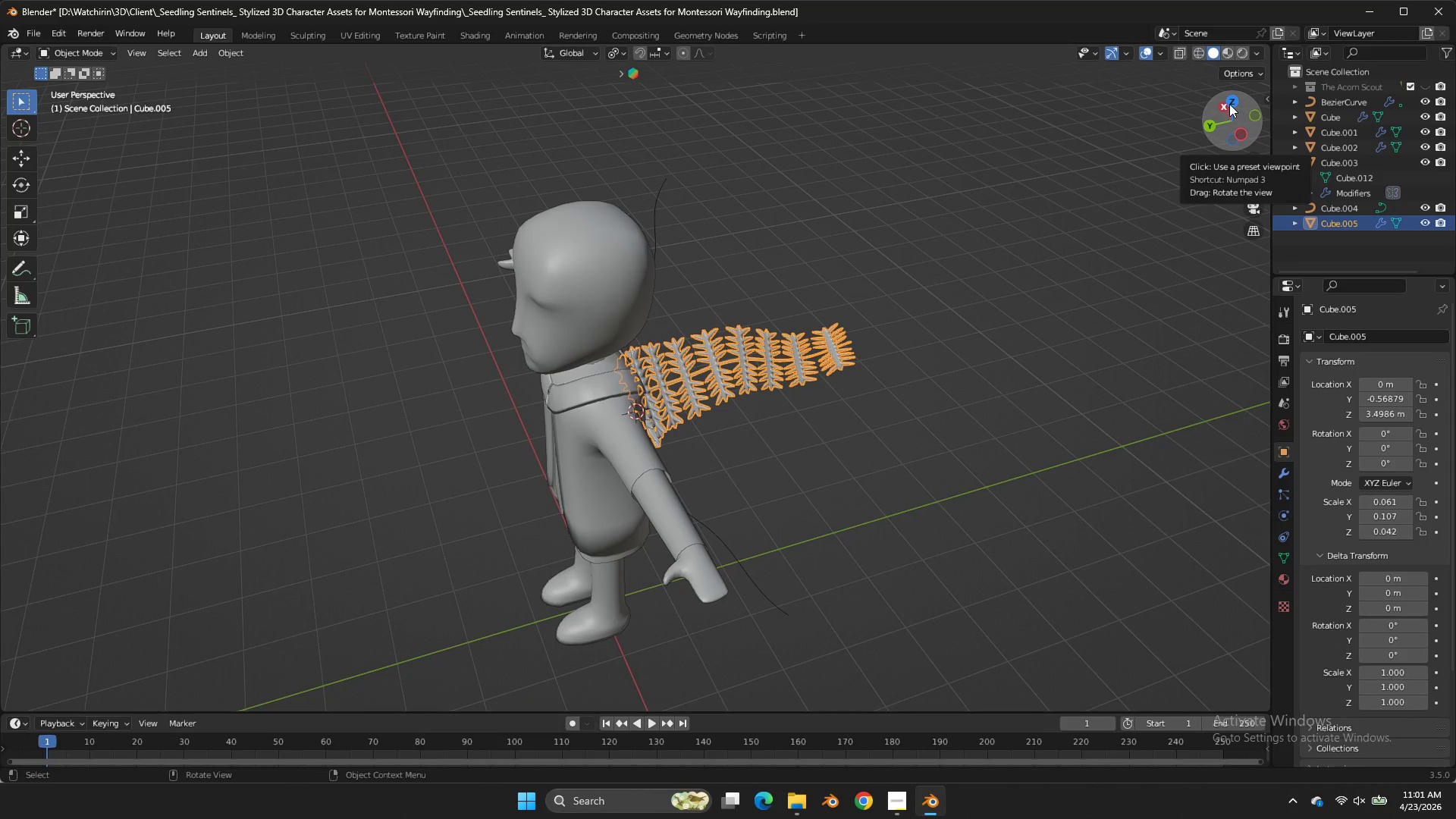 
wait(8.92)
 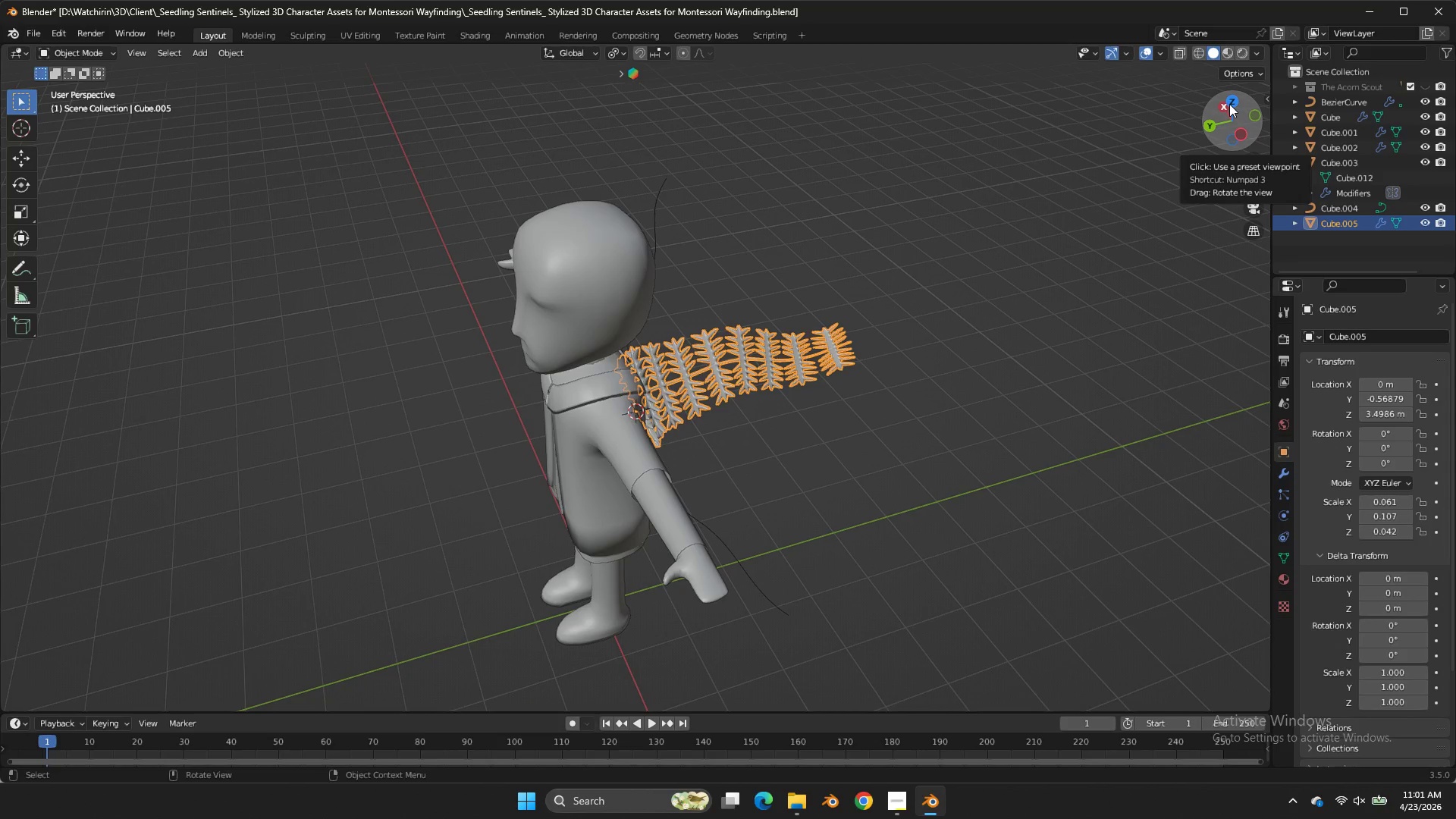 
key(Tab)
 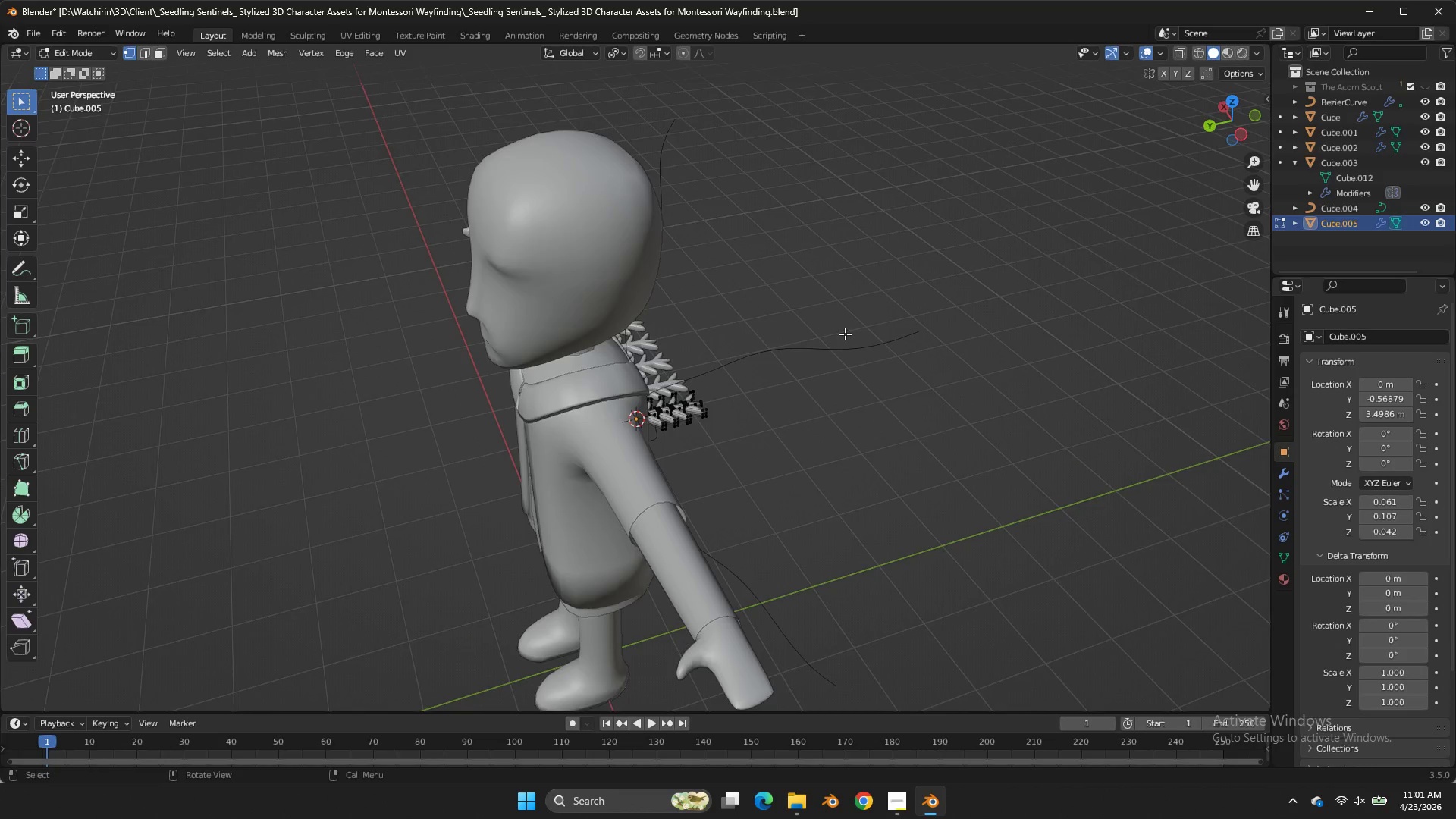 
scroll: coordinate [845, 334], scroll_direction: up, amount: 4.0
 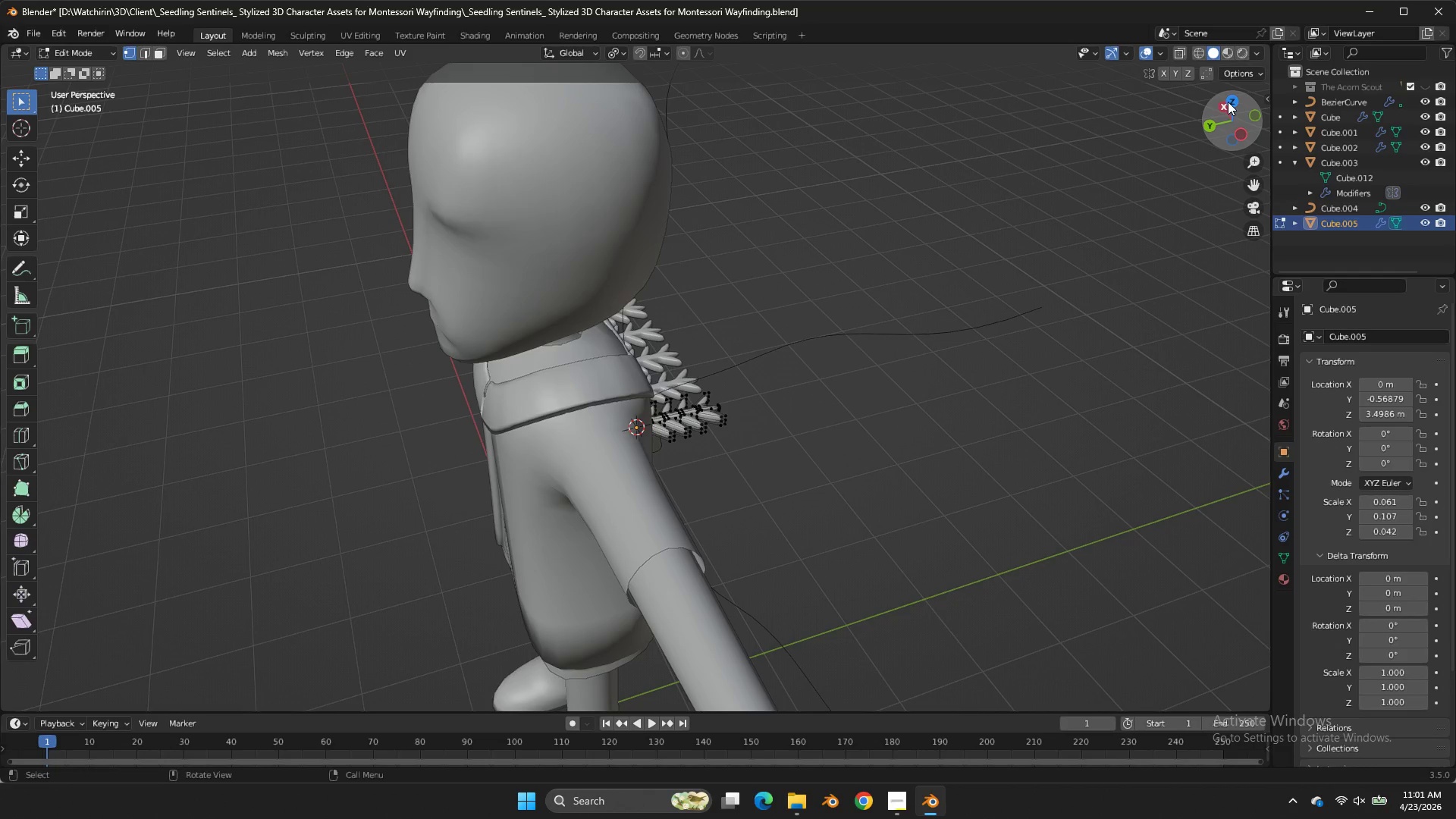 
double_click([1234, 102])
 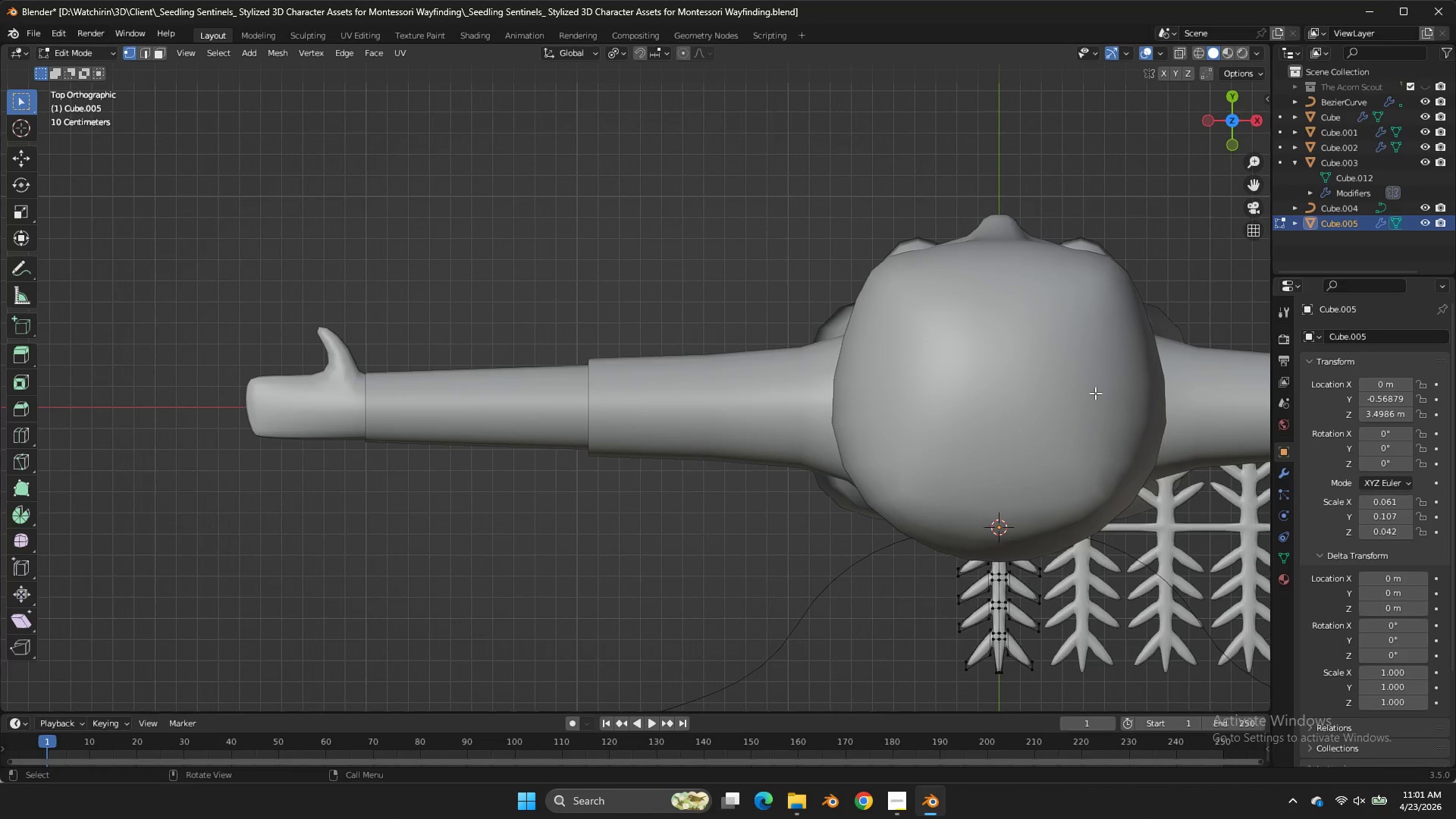 
key(Z)
 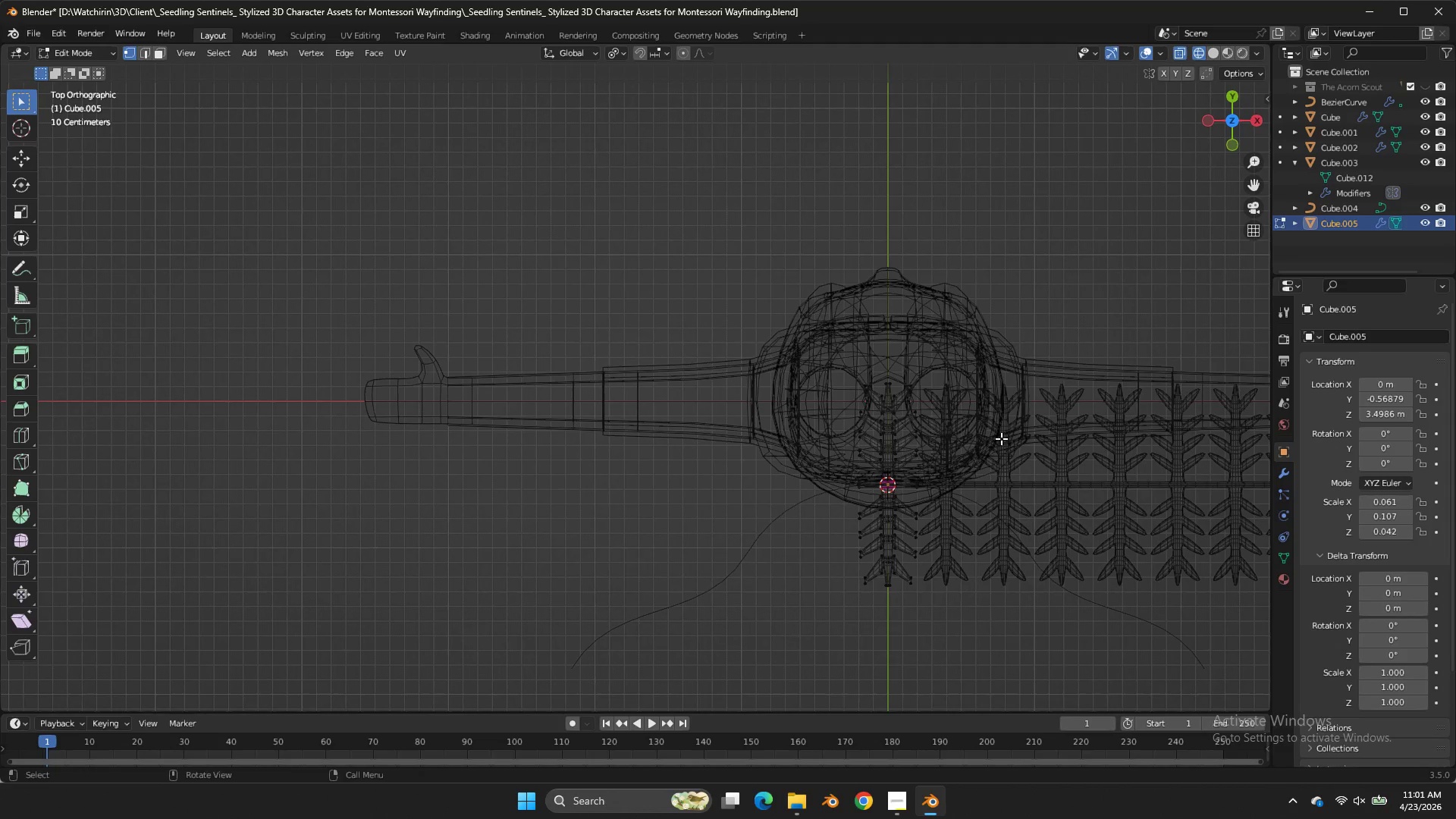 
scroll: coordinate [1095, 393], scroll_direction: down, amount: 2.0
 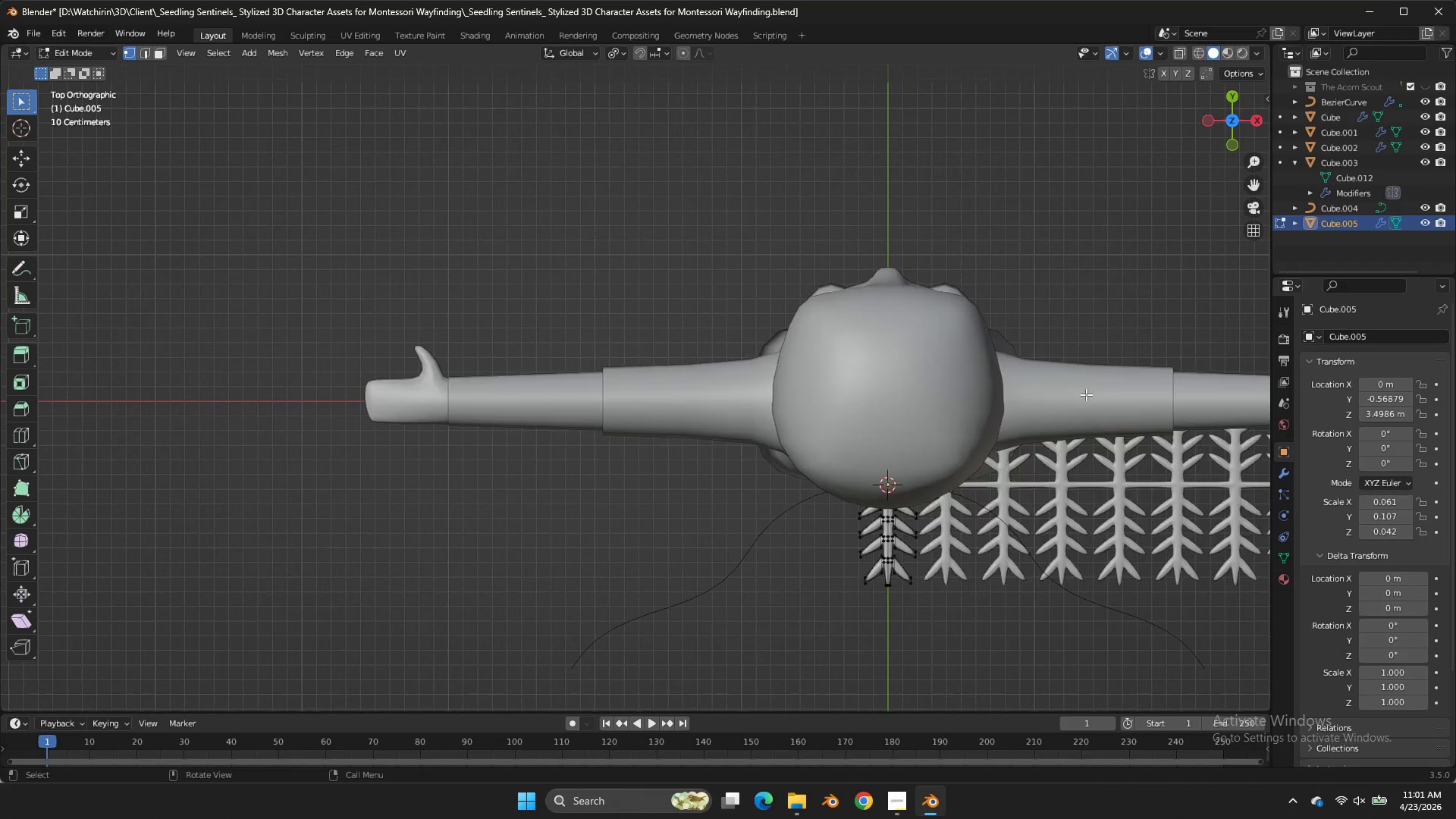 
key(NumpadDivide)
 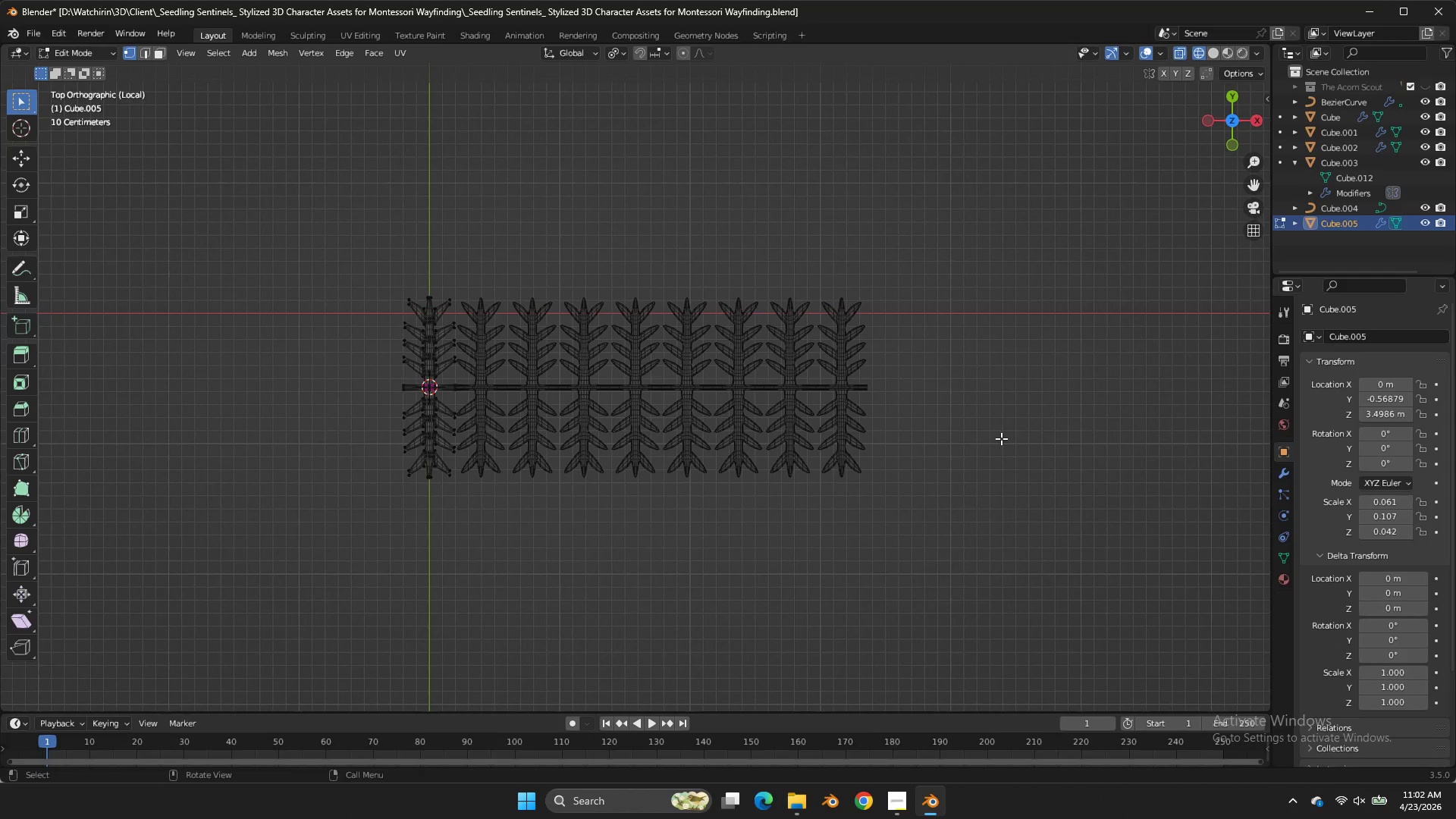 
key(NumpadDivide)
 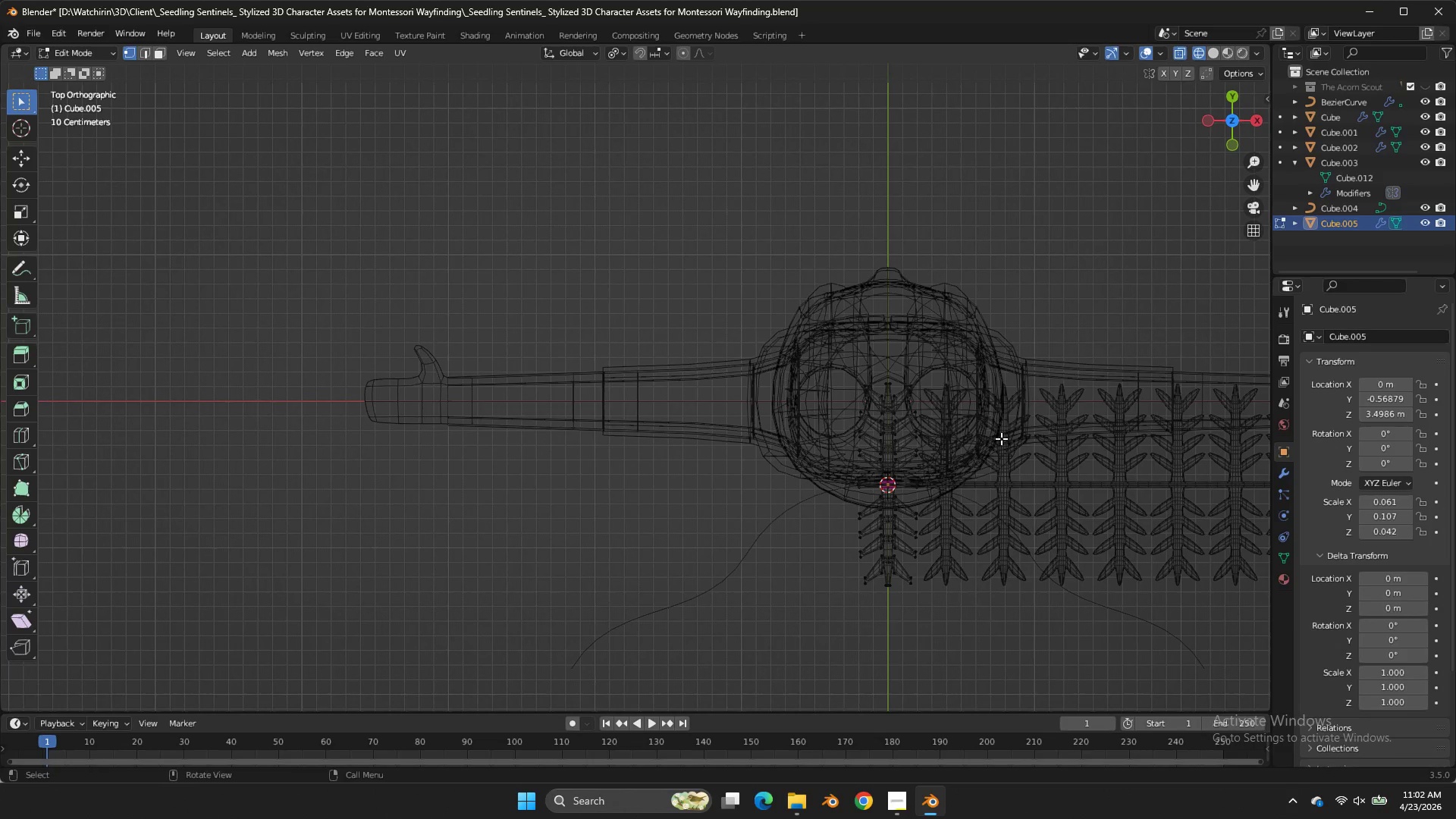 
key(Tab)
 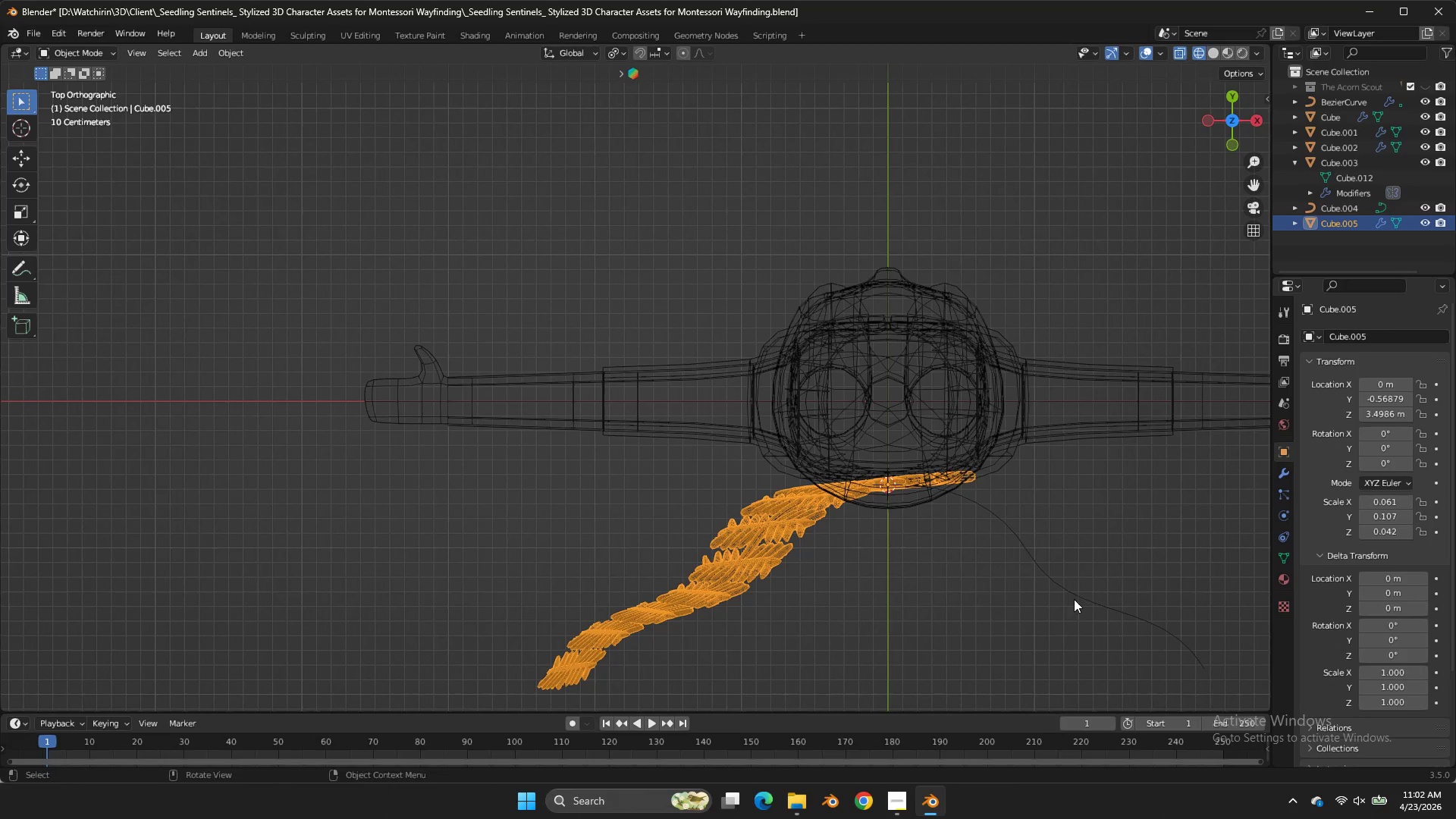 
hold_key(key=ShiftLeft, duration=0.69)
left_click([1082, 594])
 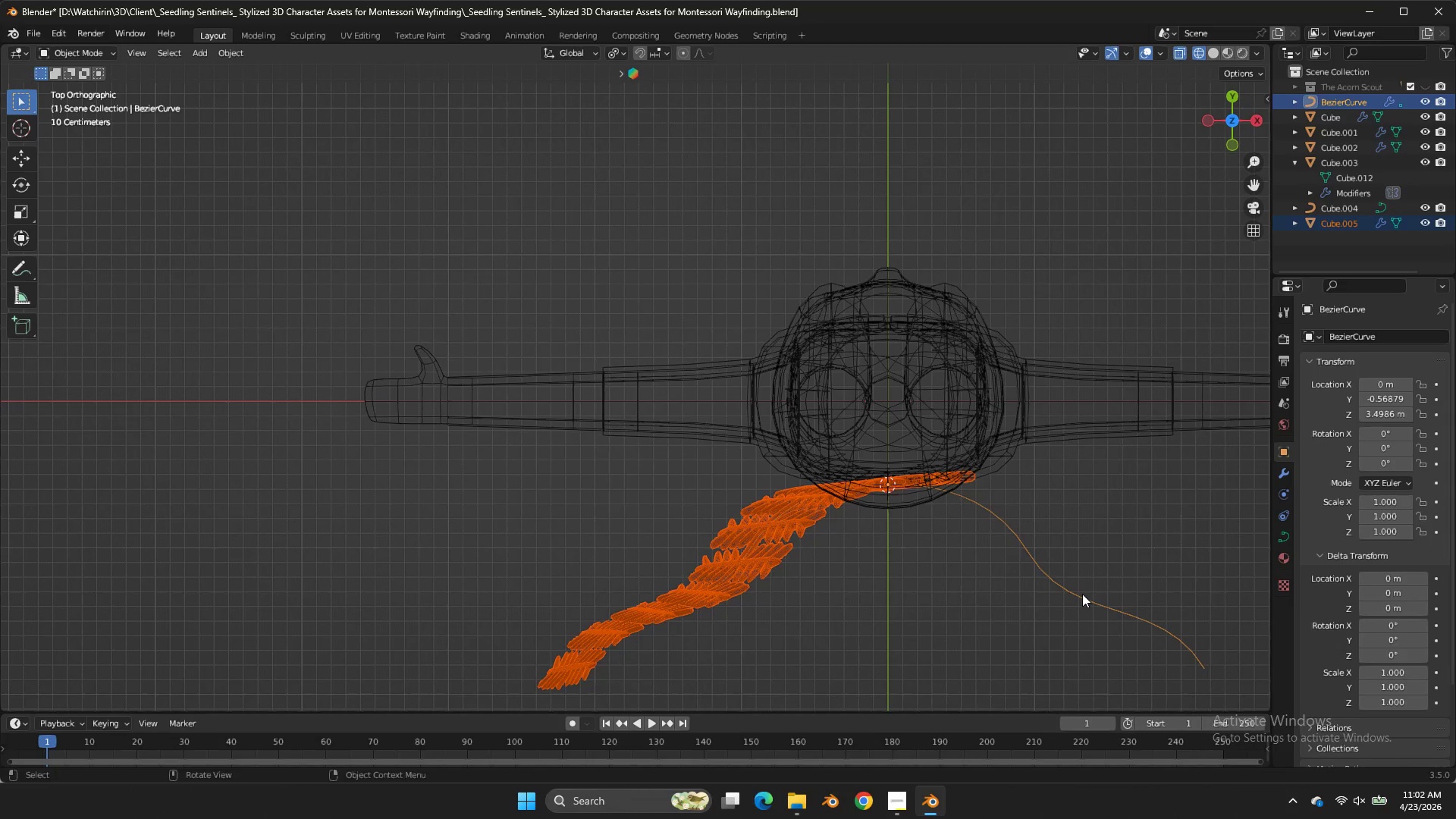 
key(NumpadDivide)
 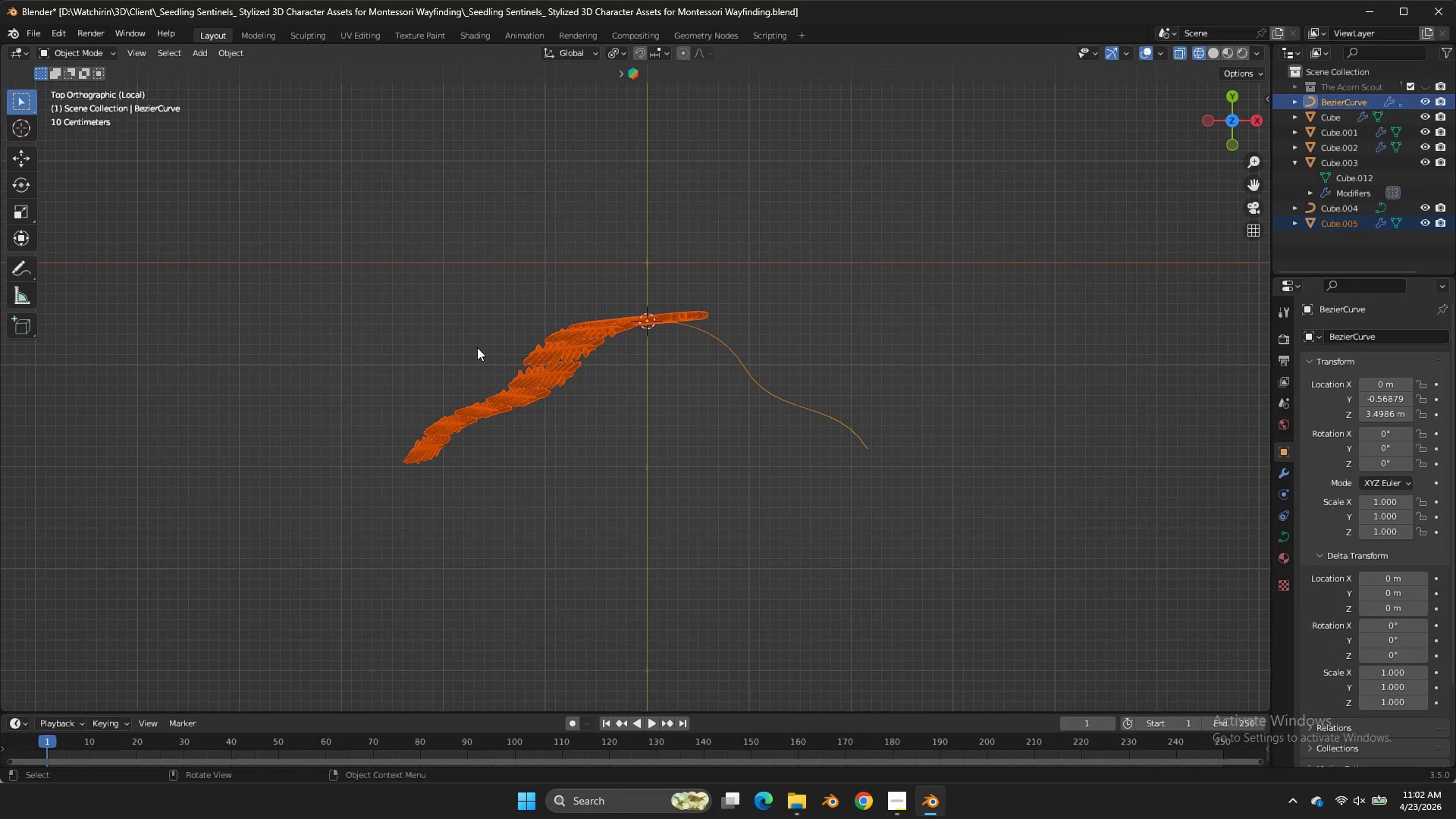 
left_click([535, 383])
 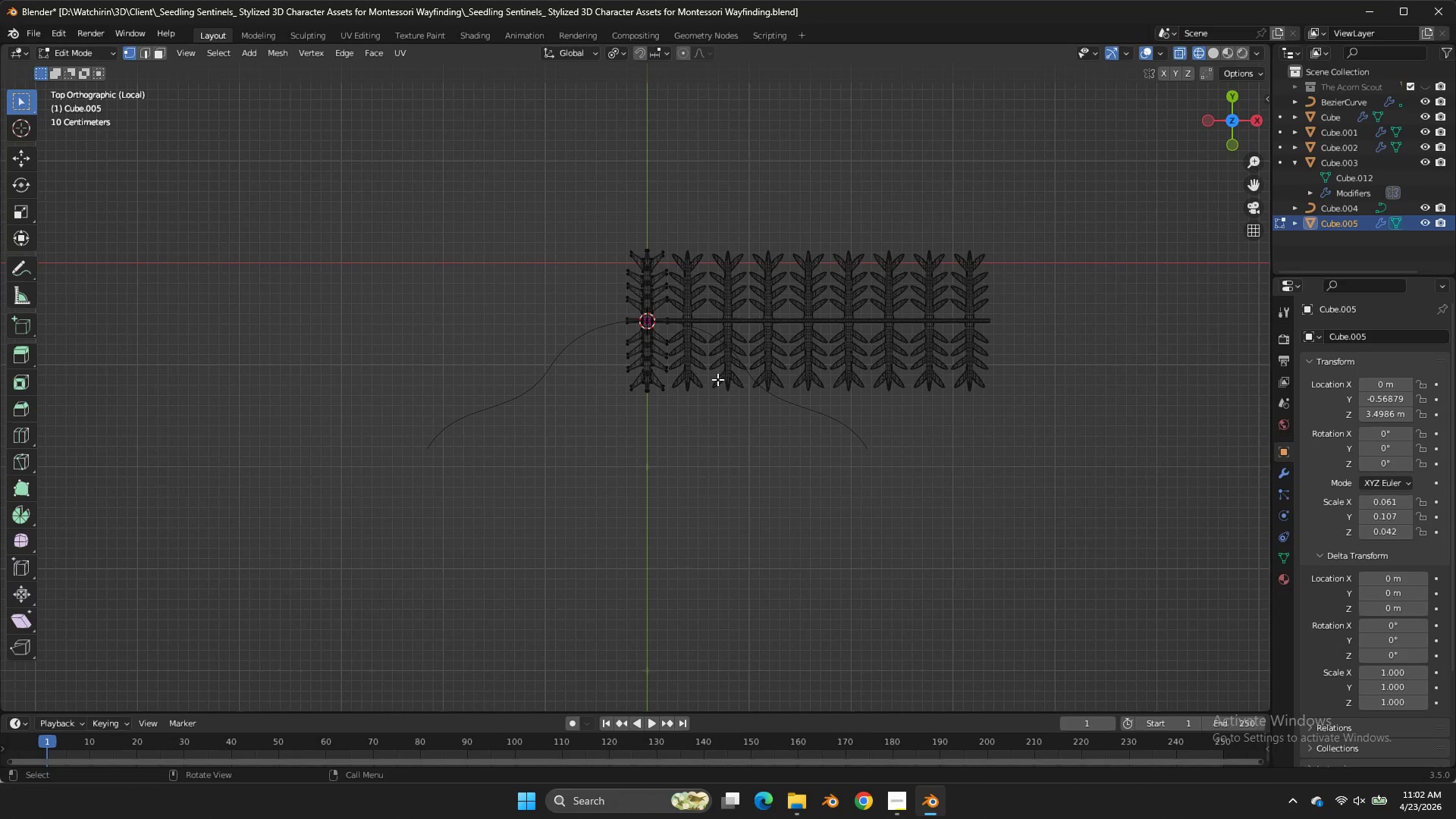 
key(Tab)
 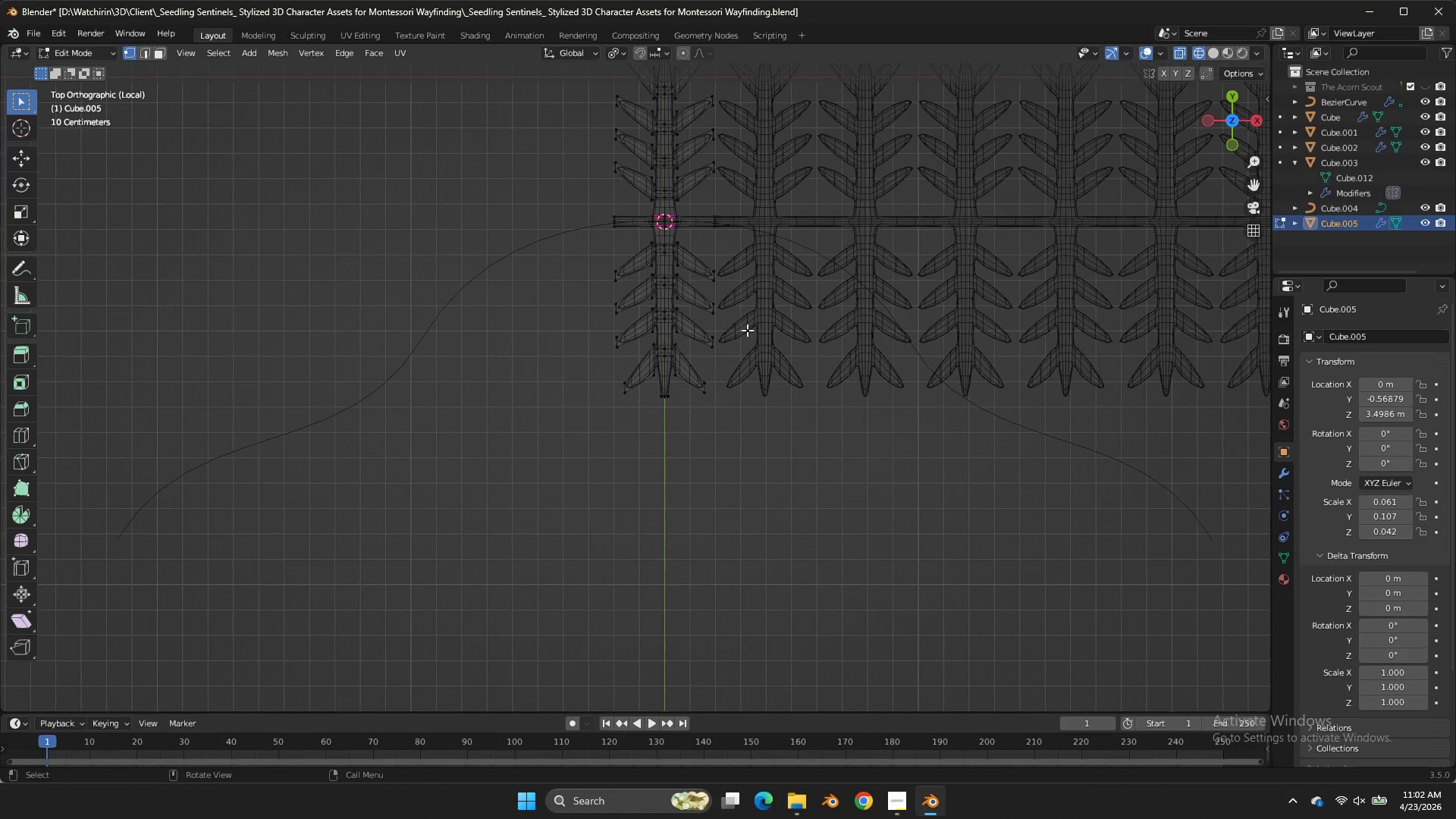 
scroll: coordinate [754, 315], scroll_direction: up, amount: 6.0
 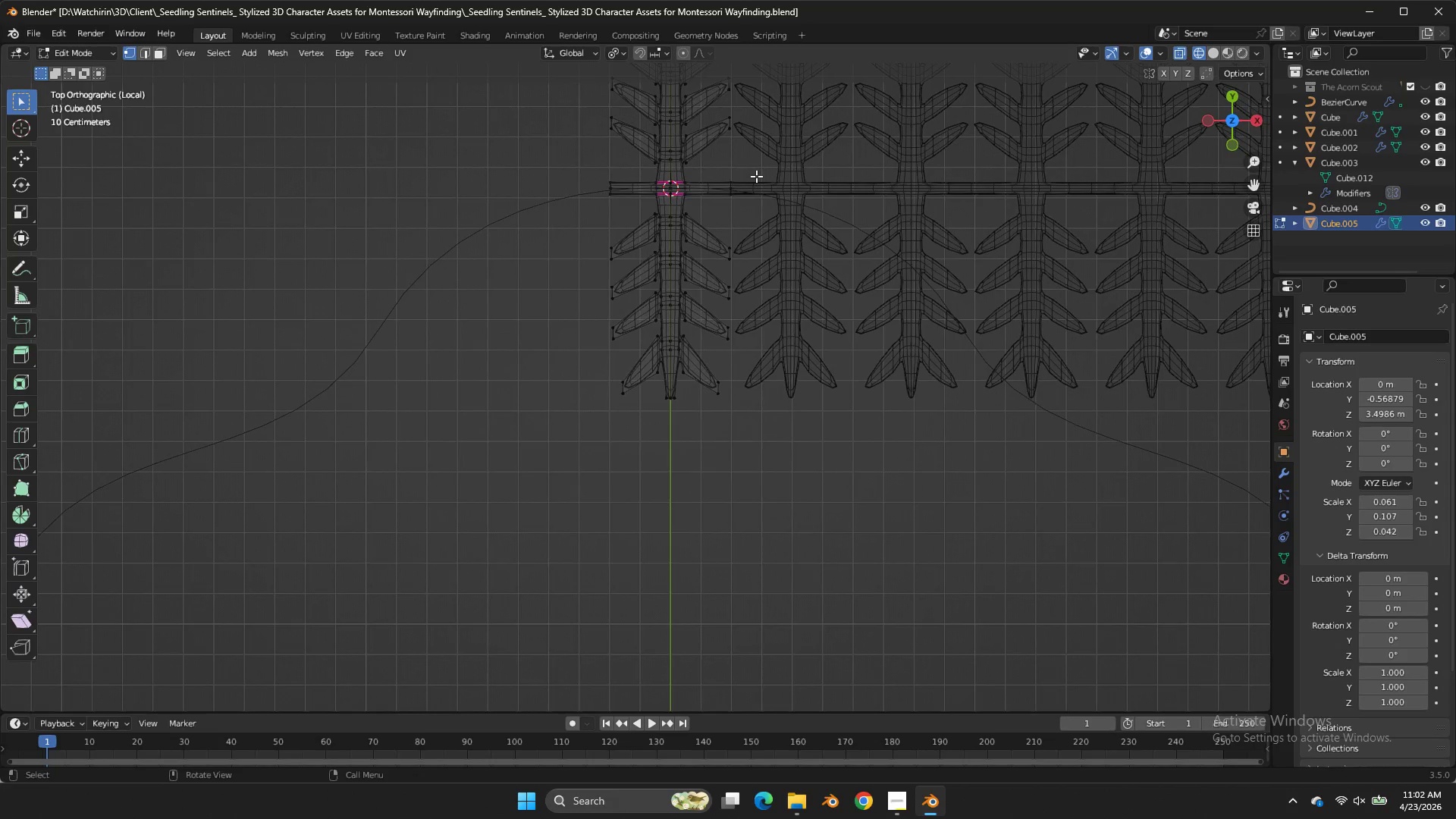 
type(ASY)
 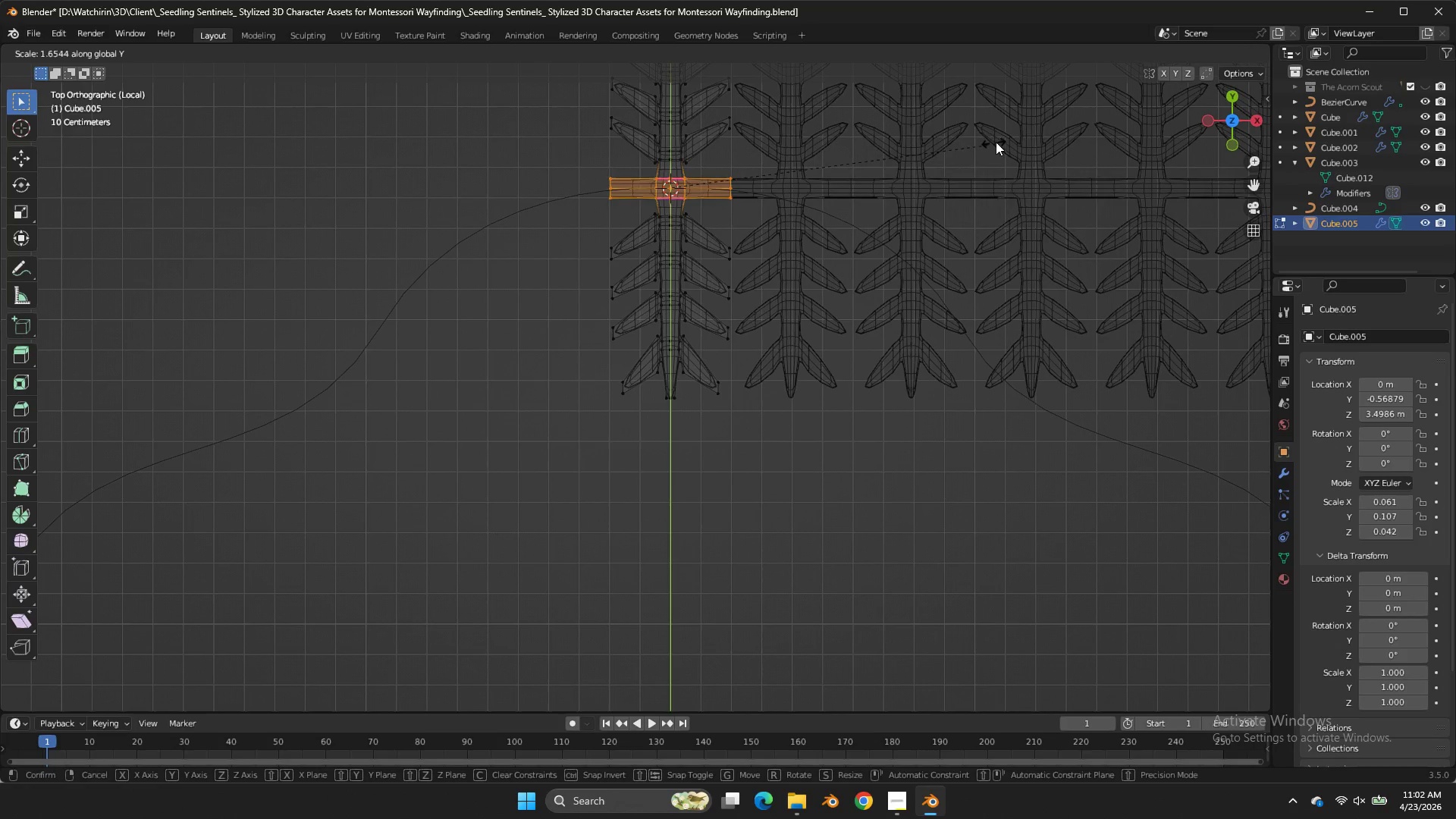 
left_click_drag(start_coordinate=[753, 175], to_coordinate=[563, 202])
 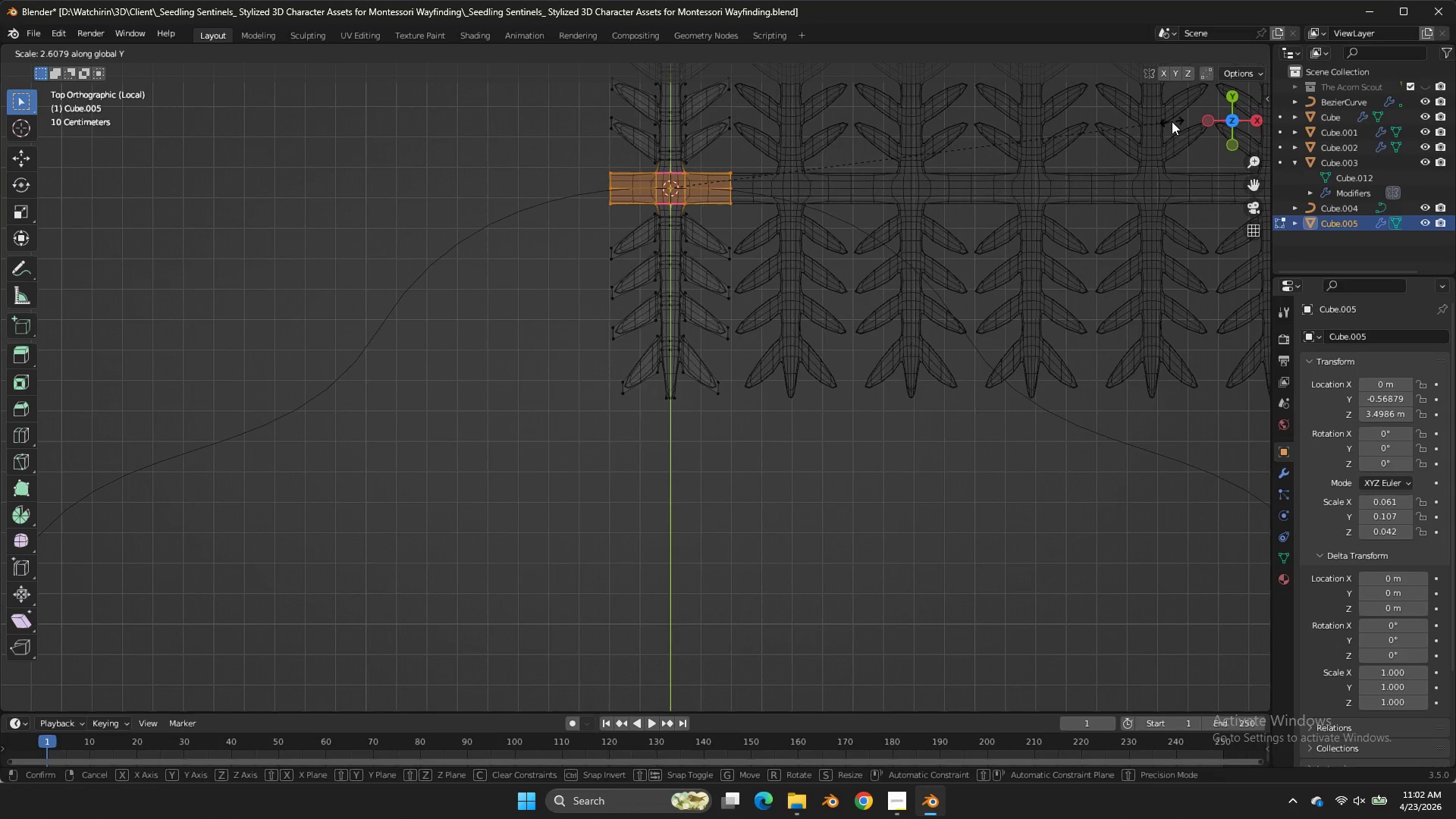 
left_click([13, 119])
 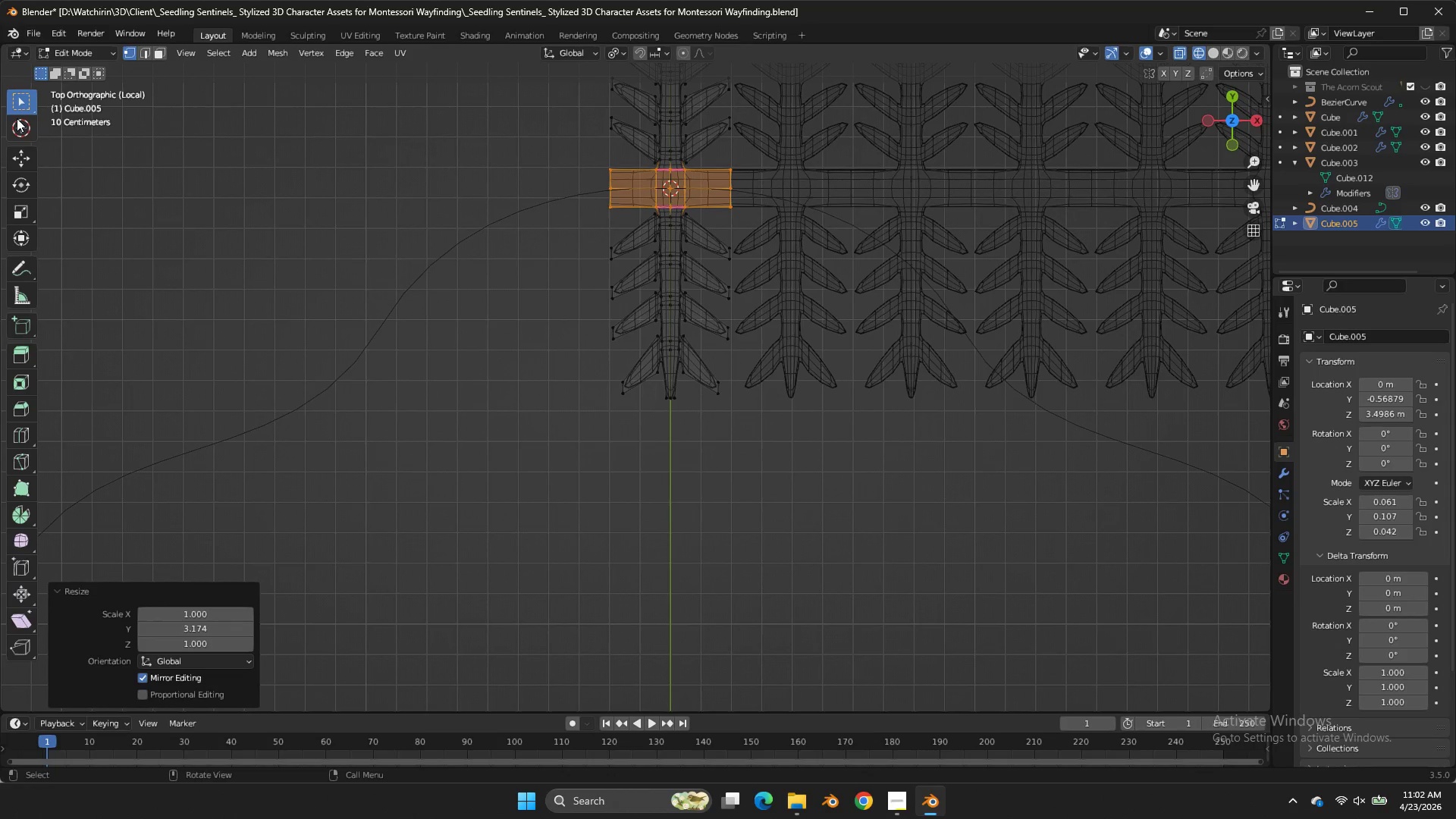 
key(Tab)
 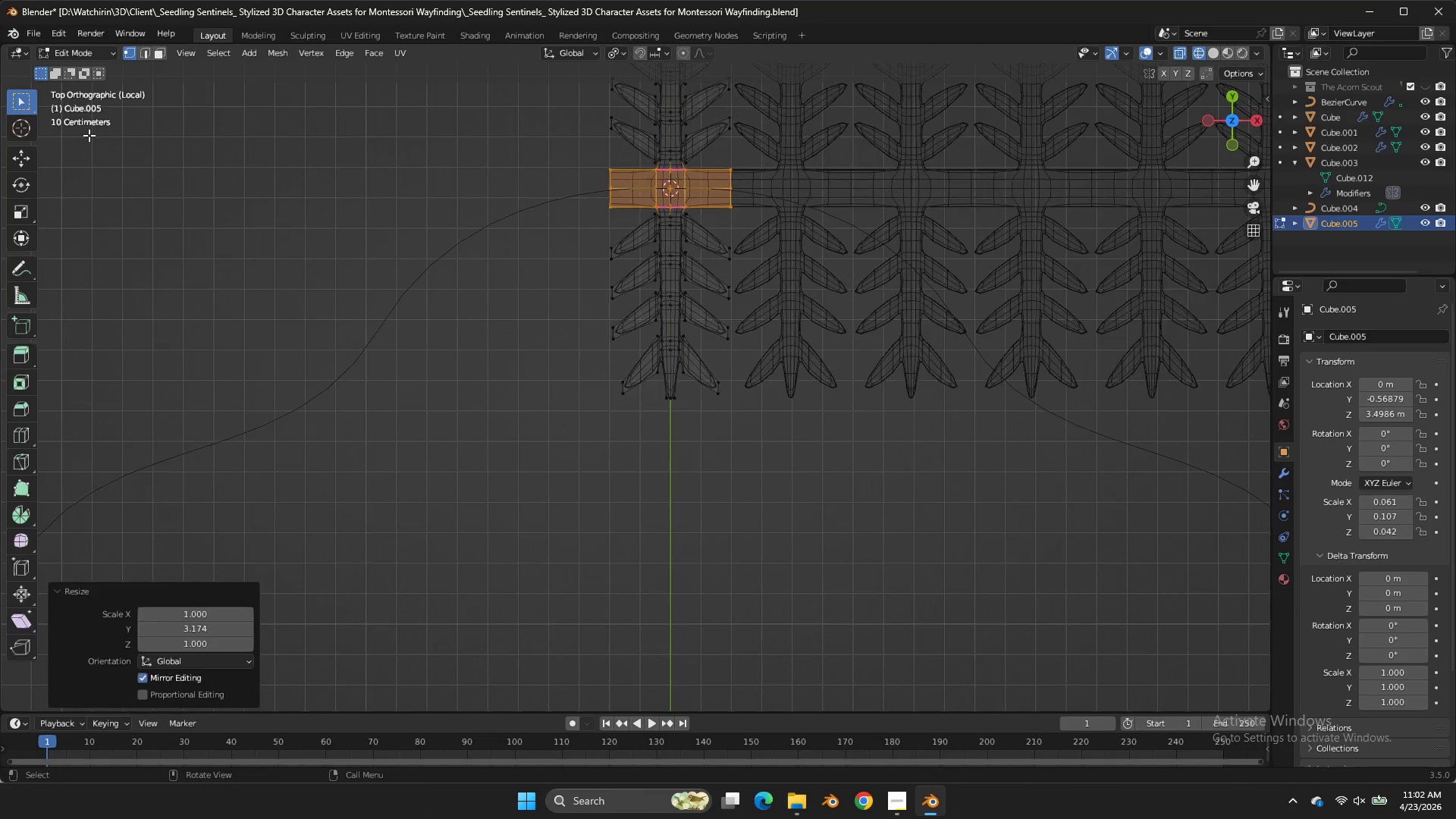 
key(Tab)
 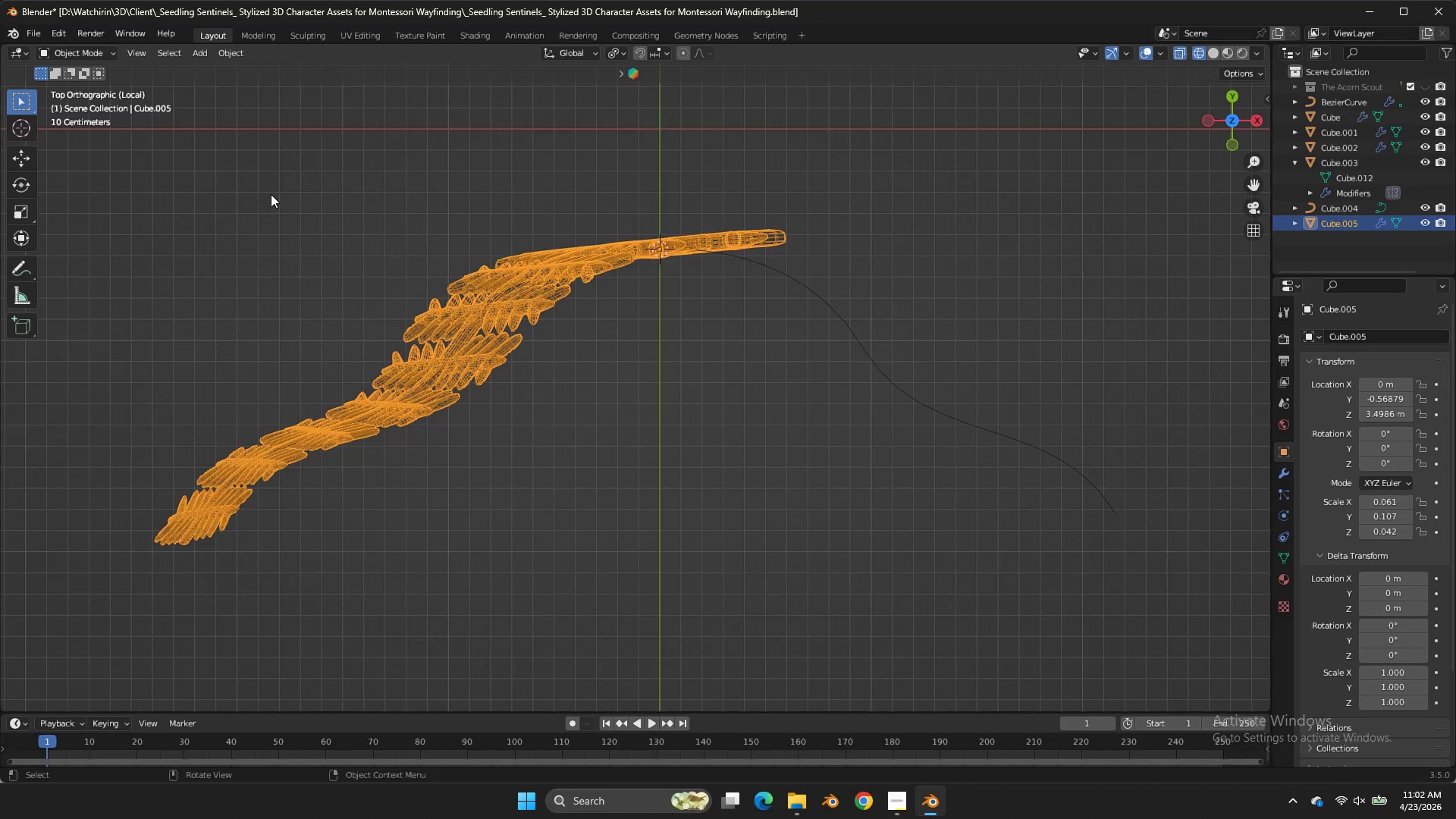 
key(Z)
 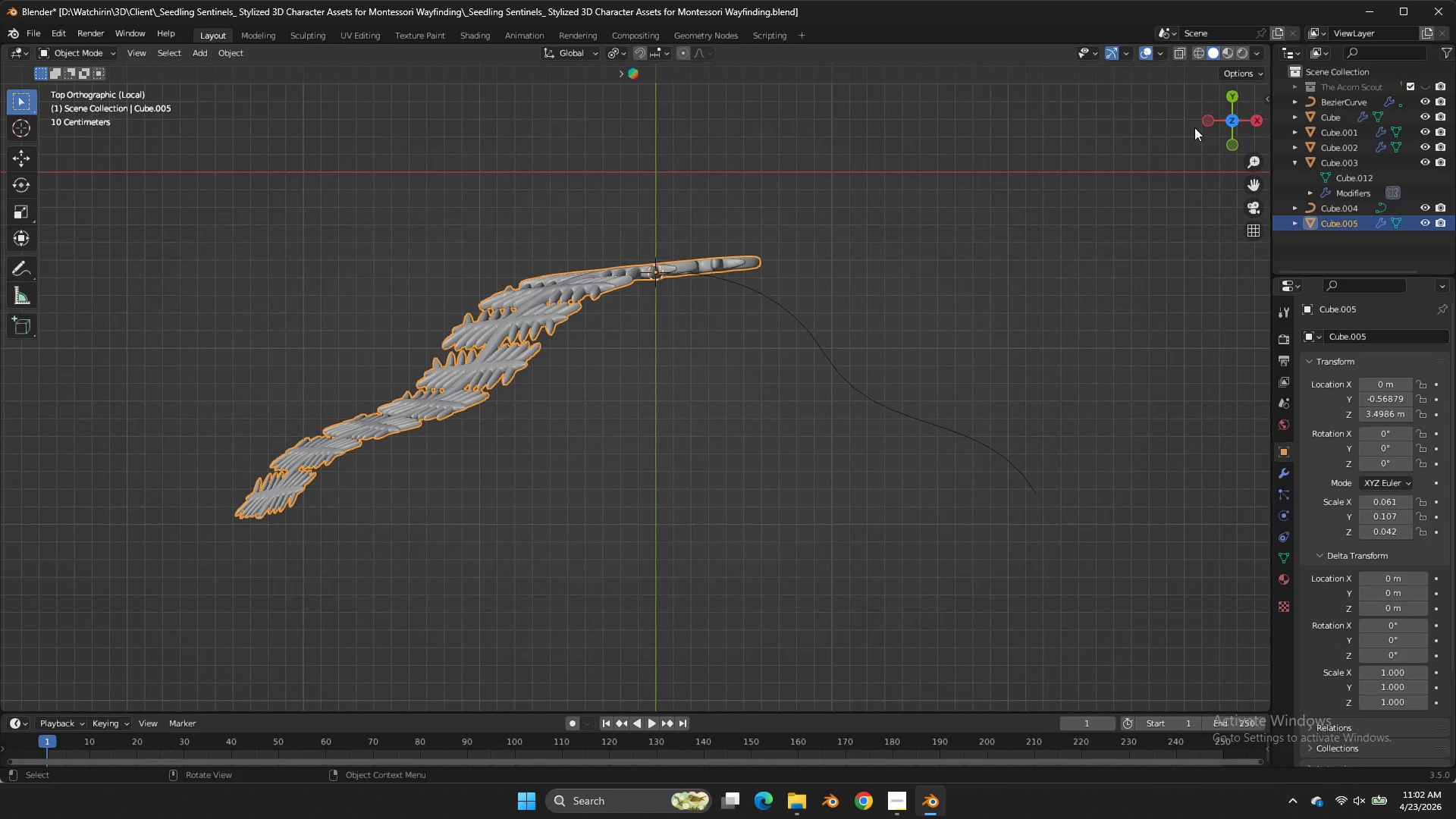 
scroll: coordinate [273, 197], scroll_direction: down, amount: 3.0
 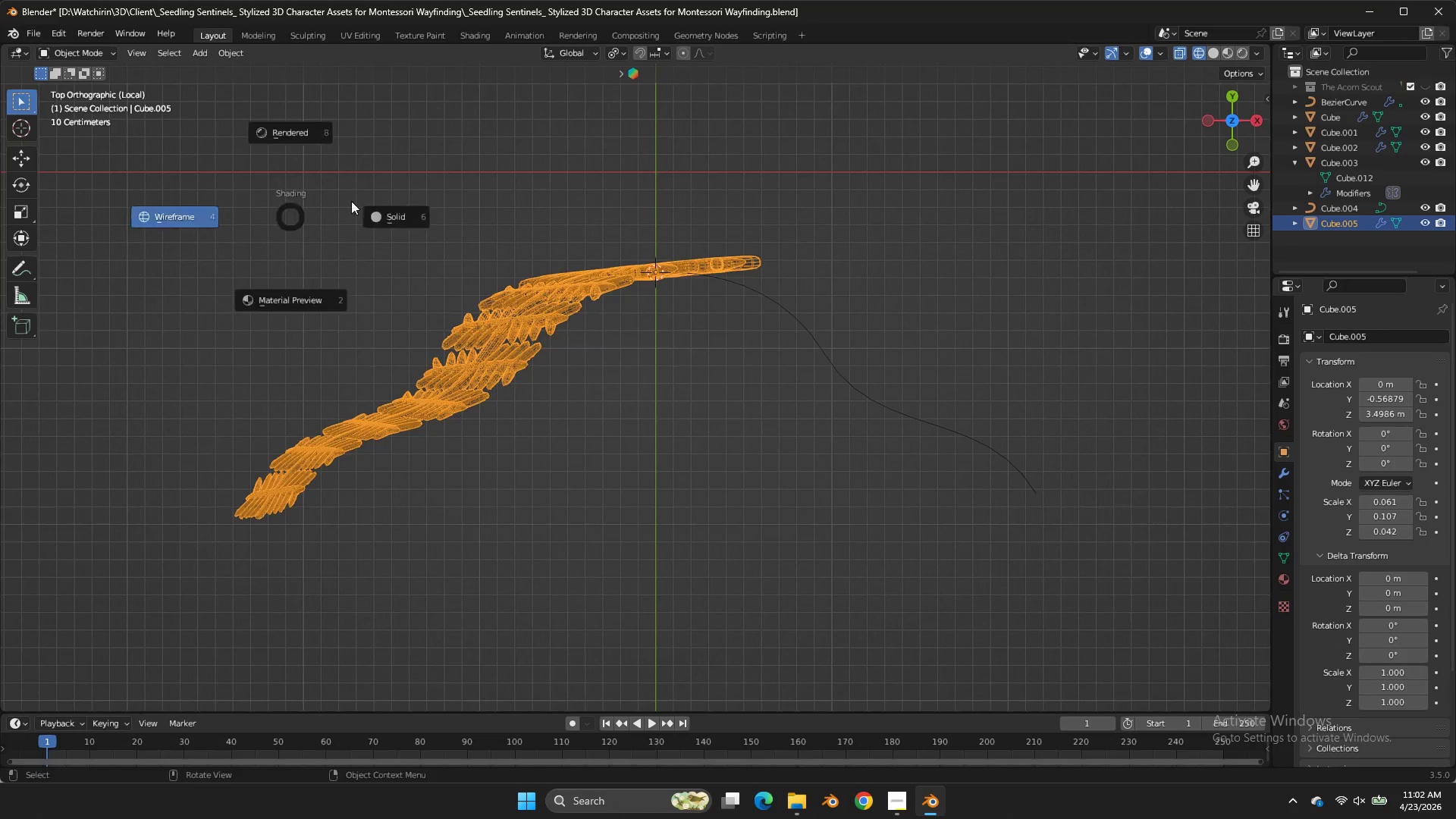 
left_click_drag(start_coordinate=[1238, 112], to_coordinate=[165, 648])
 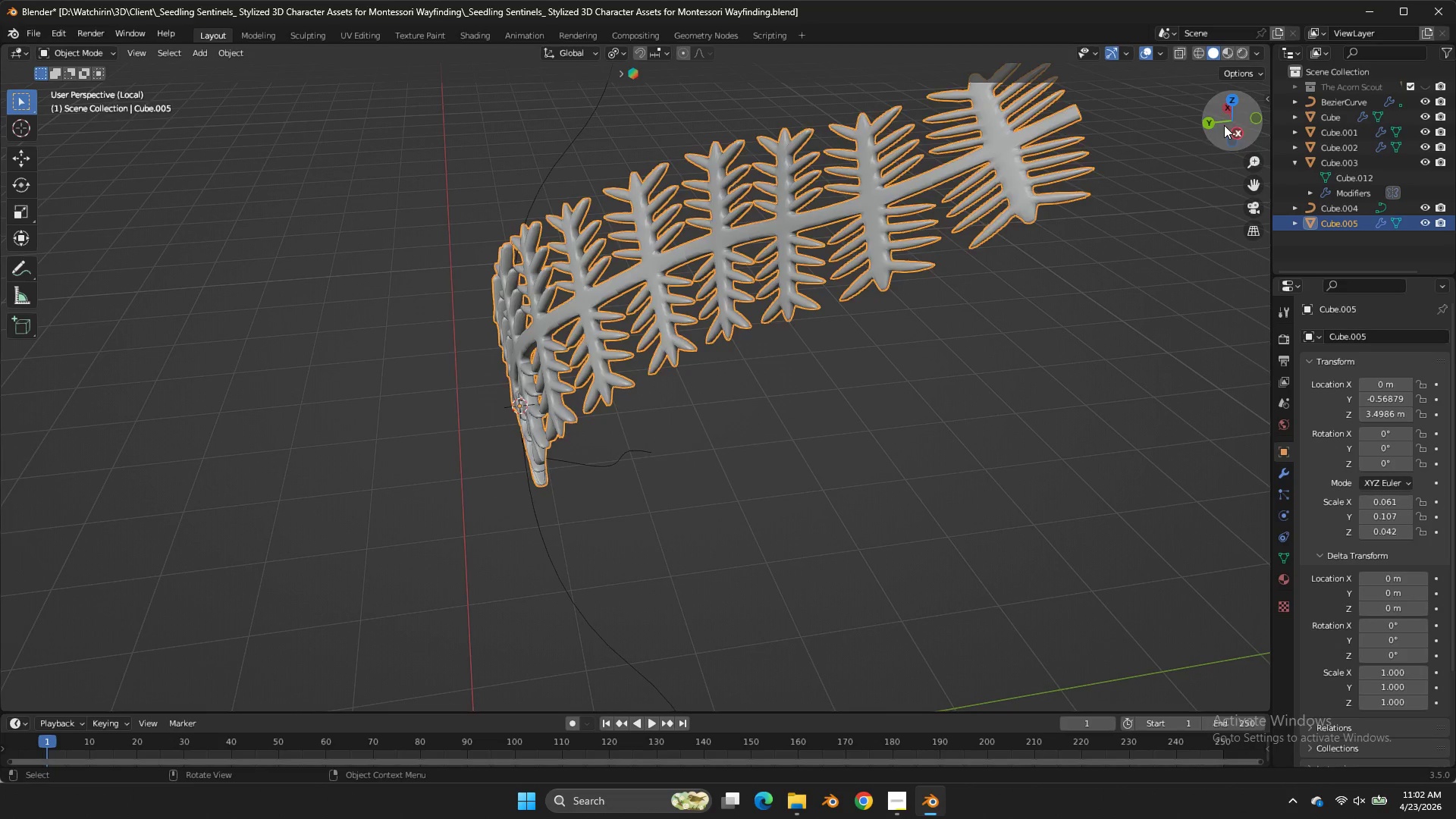 
key(Tab)
 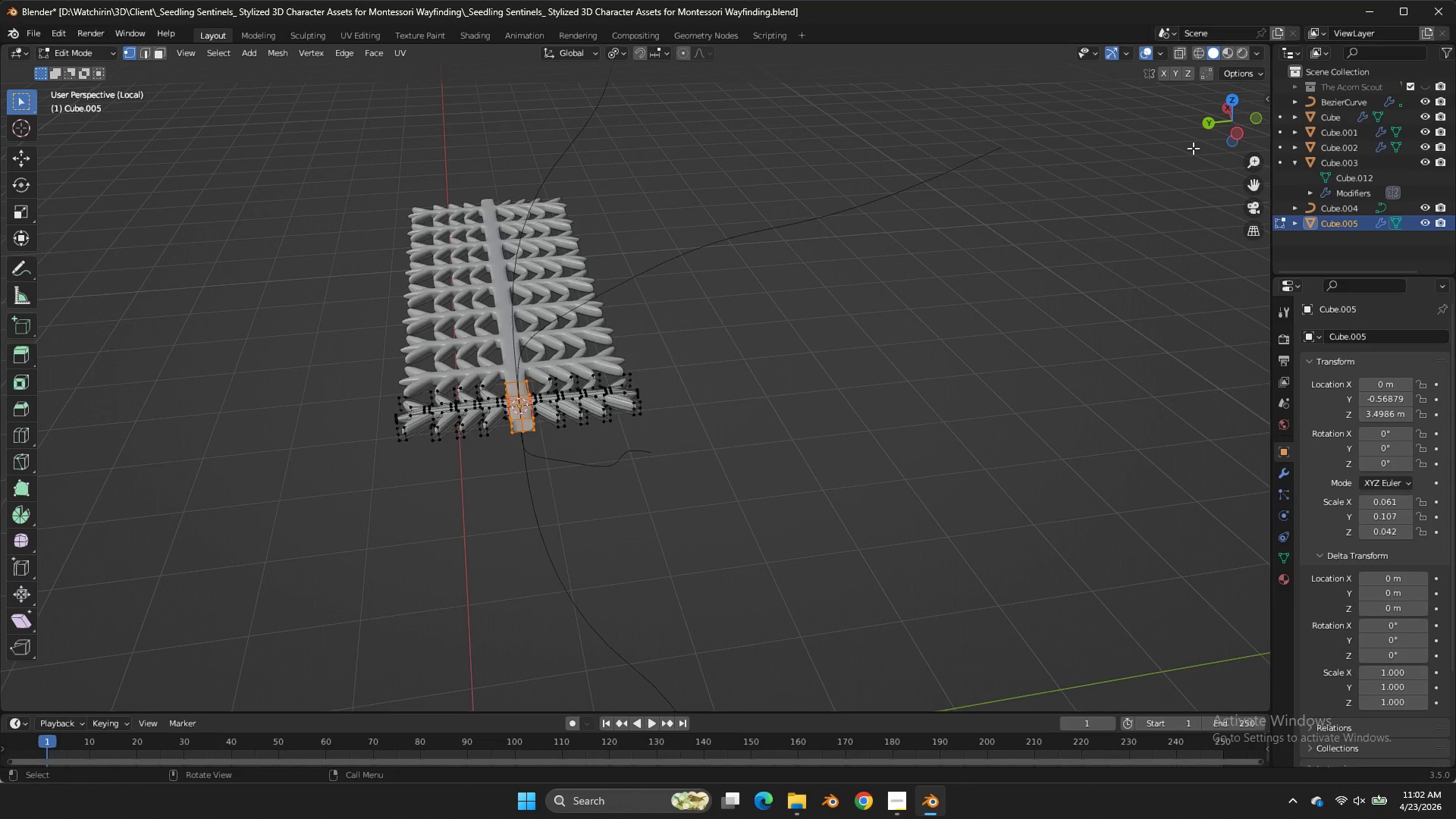 
key(Tab)
 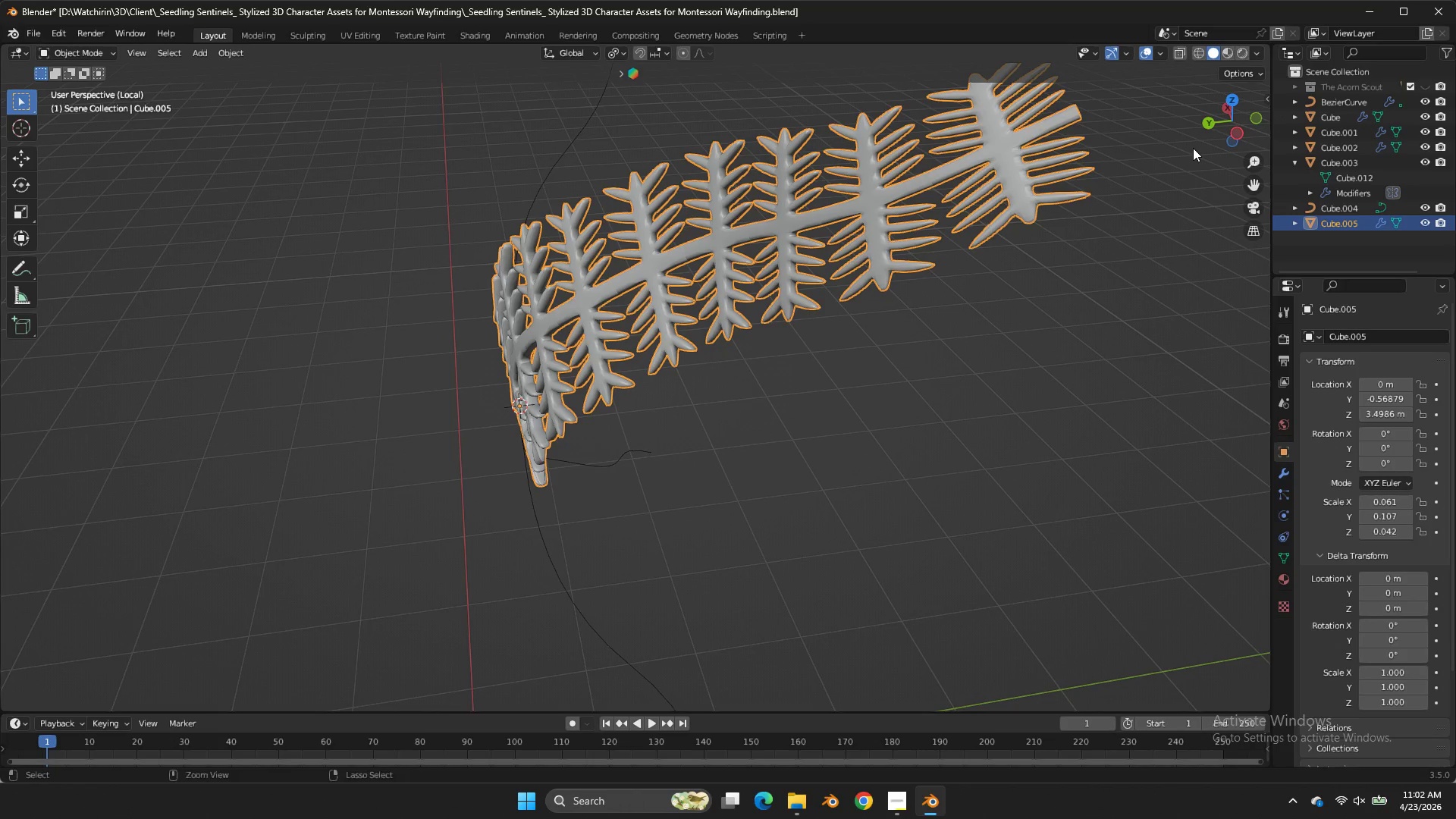 
key(Control+S)
 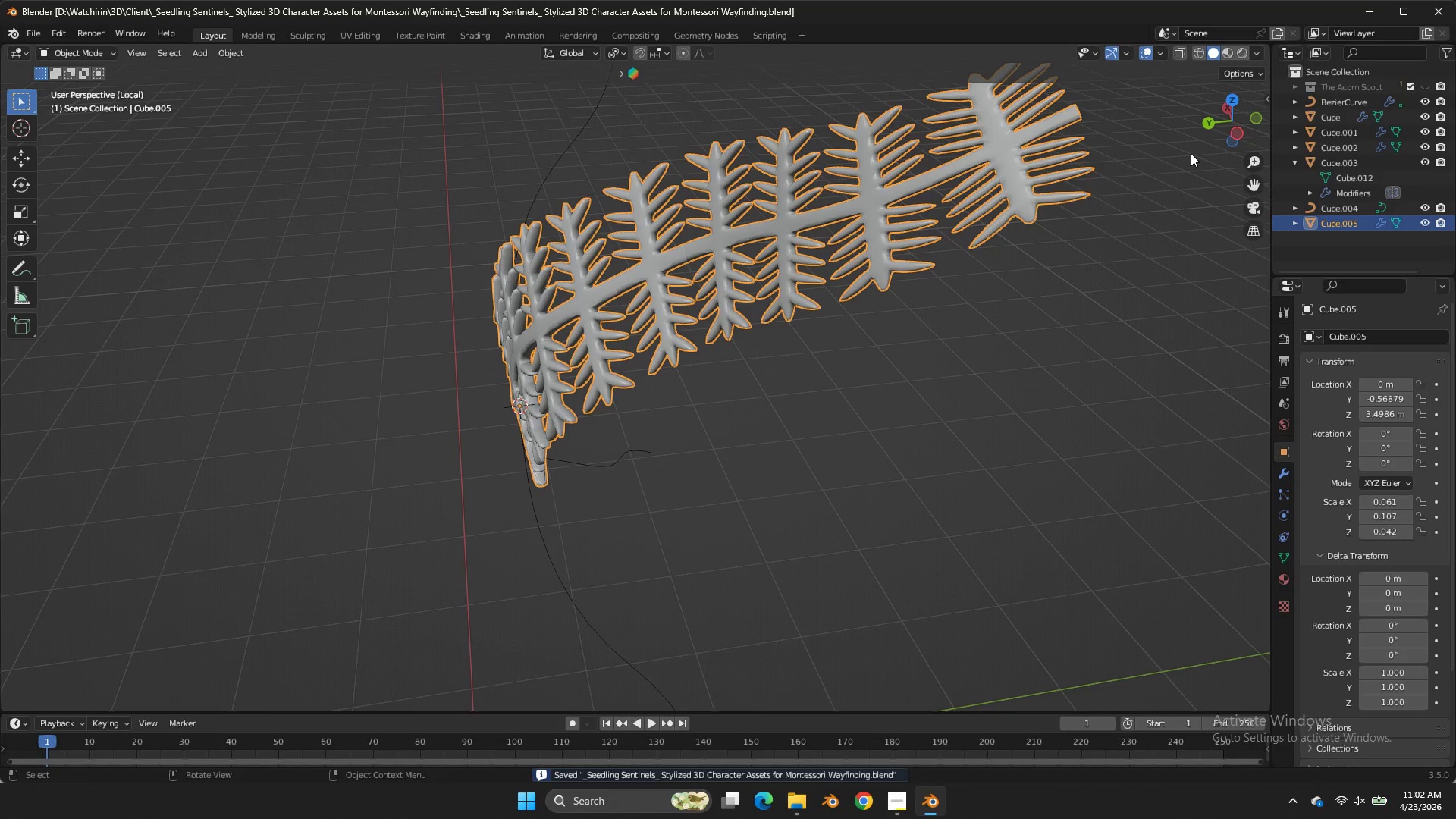 
key(Alt+AltLeft)
 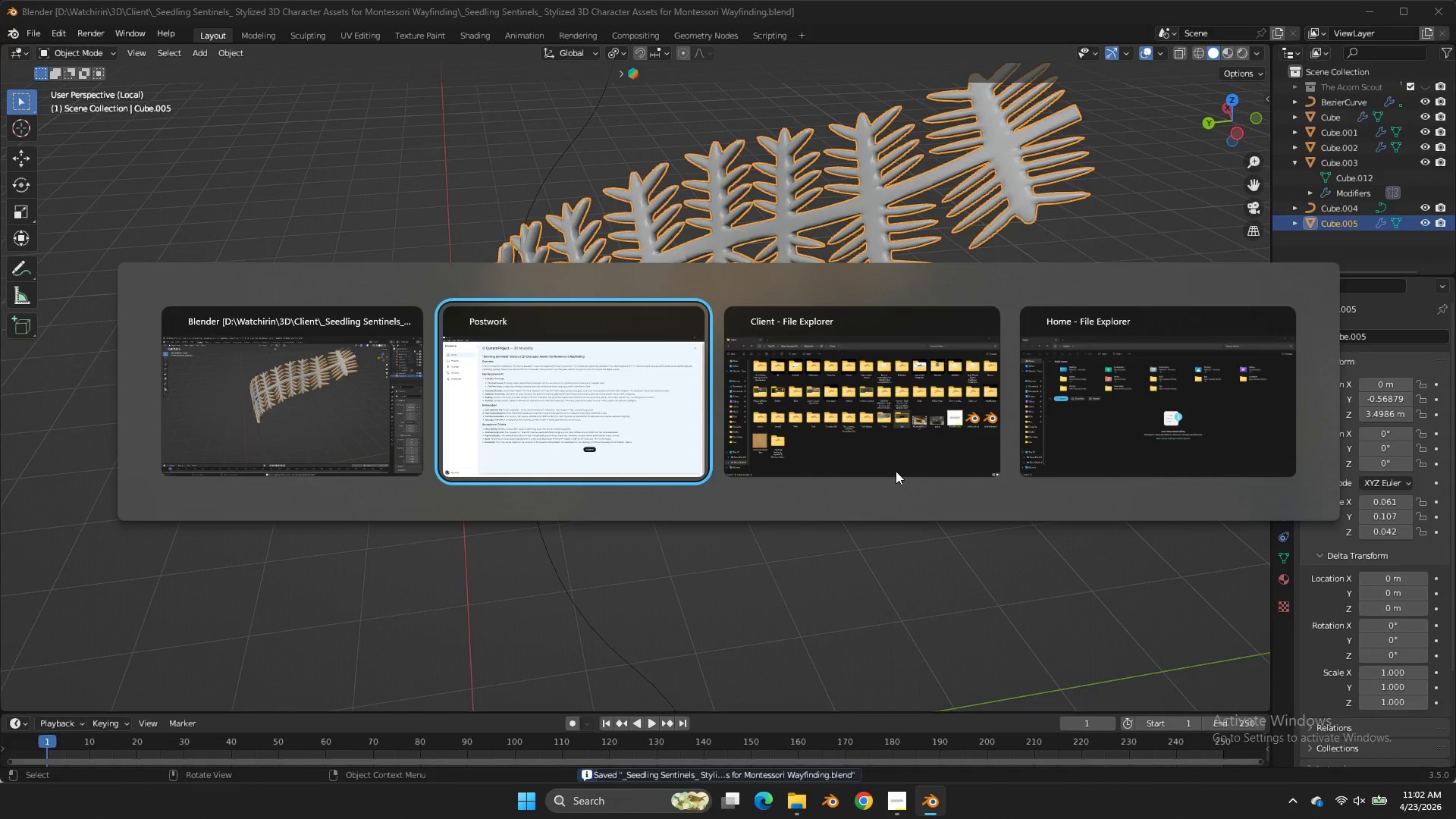 
key(Alt+Tab)